 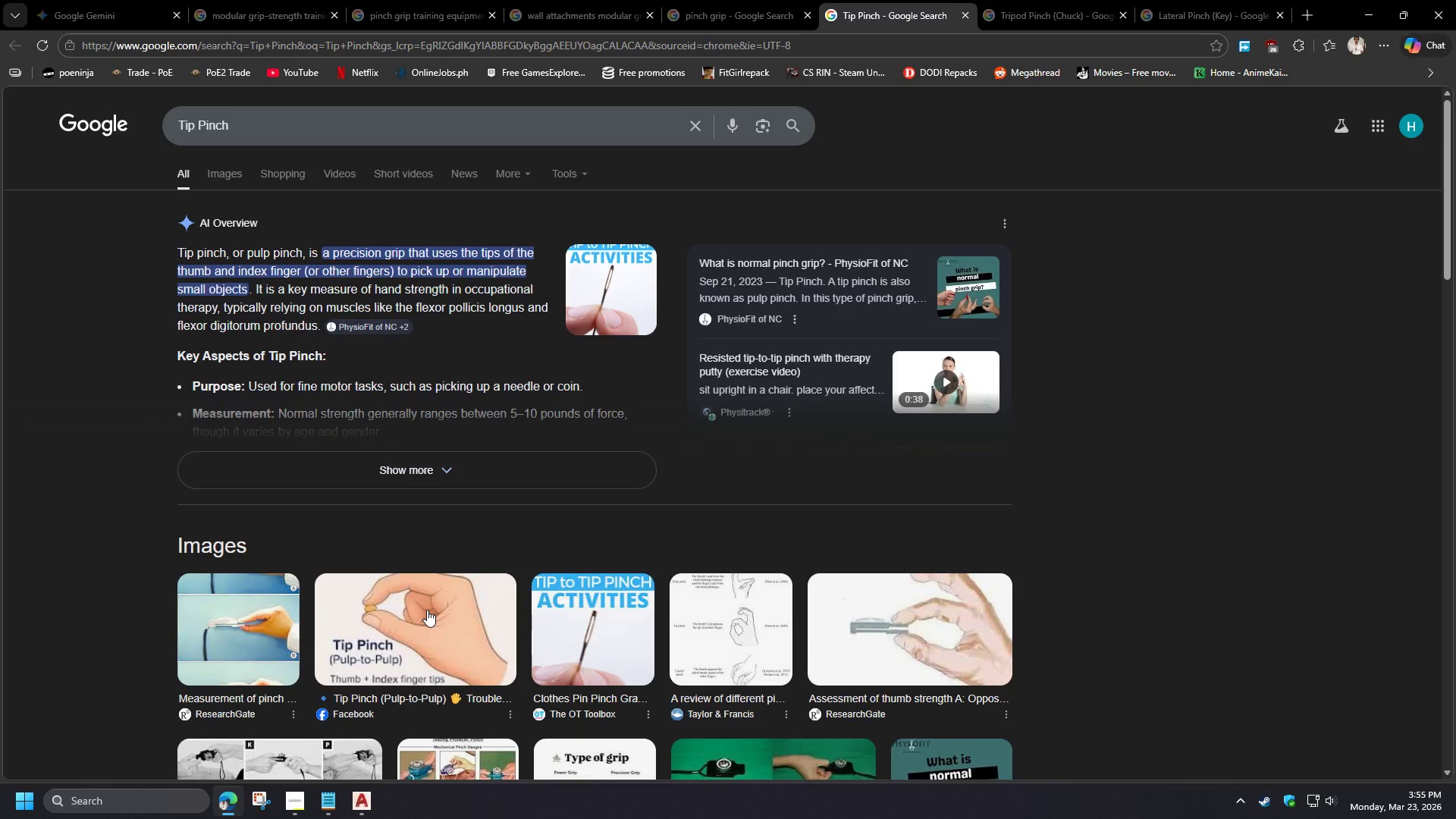 
left_click([352, 817])
 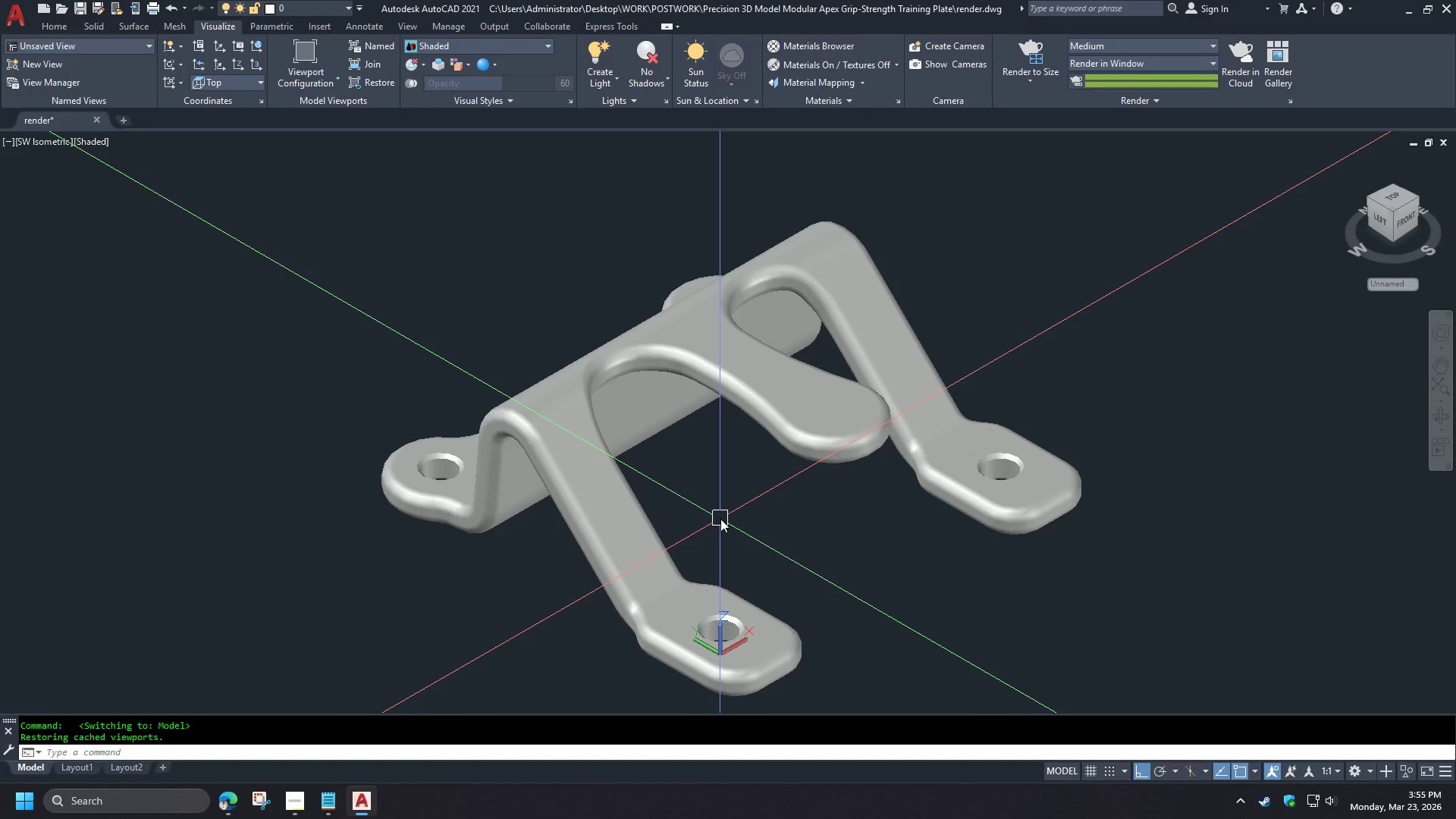 
wait(14.72)
 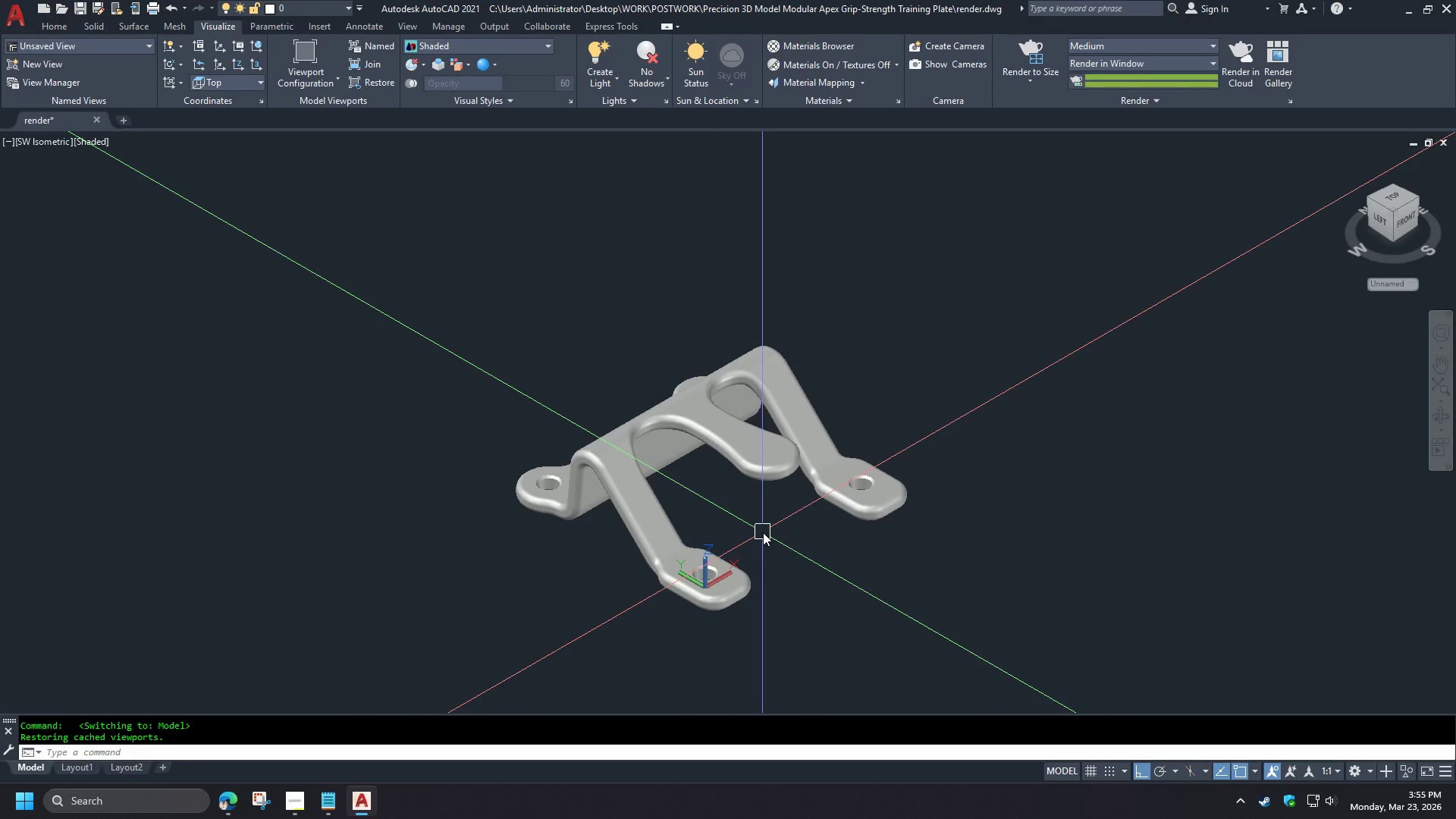 
type(-v t rec )
 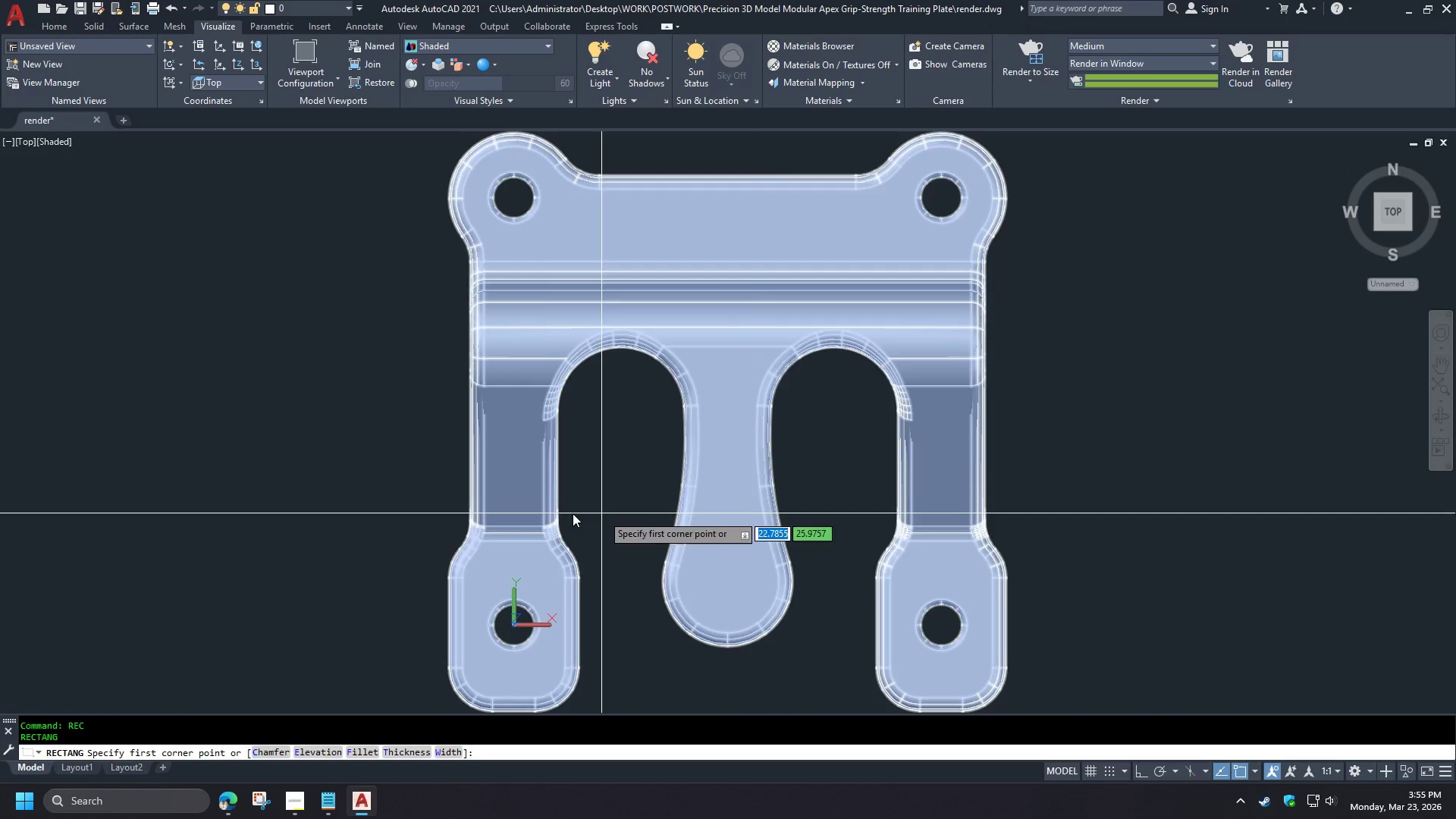 
scroll: coordinate [728, 518], scroll_direction: down, amount: 2.0
 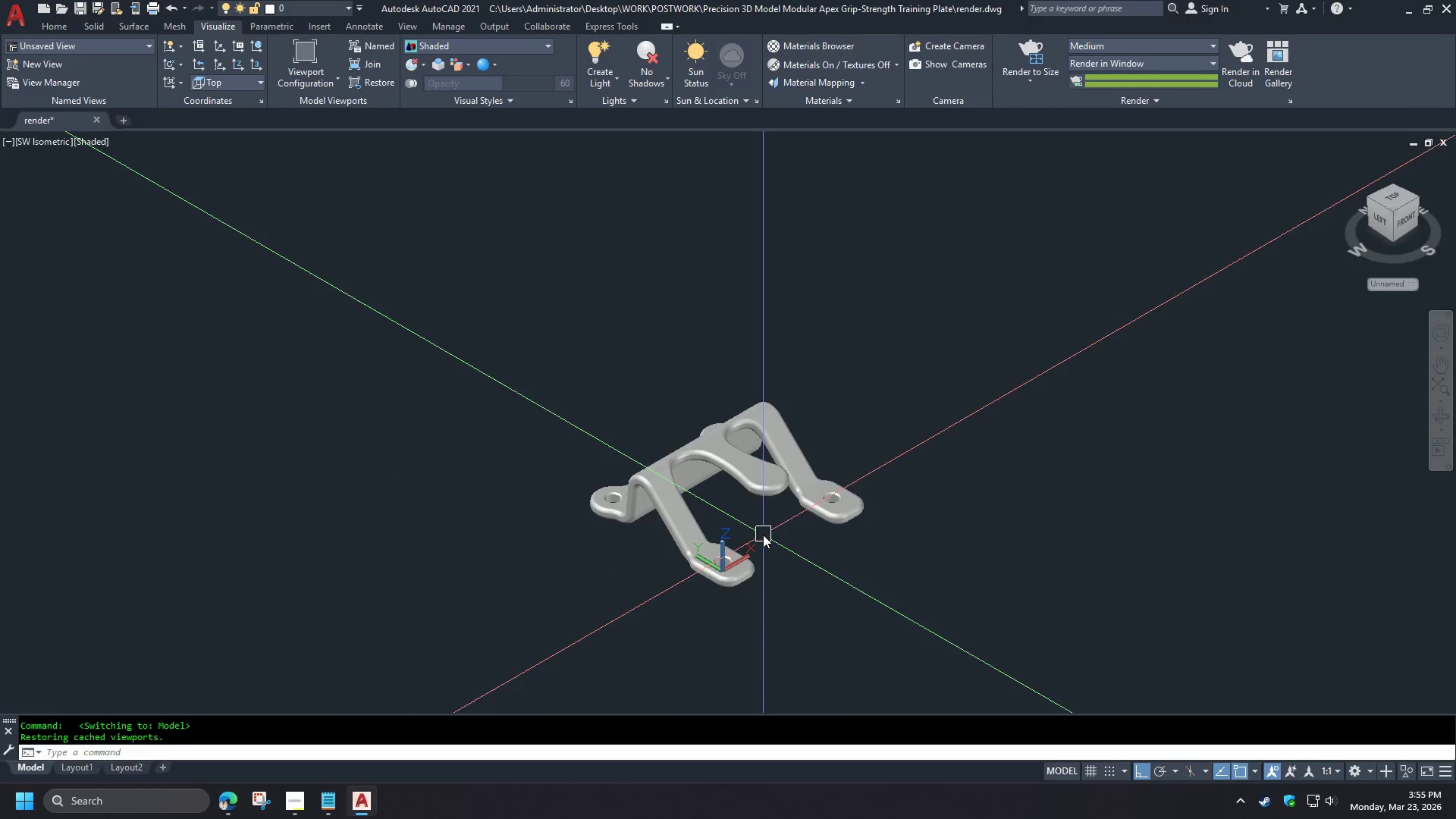 
scroll: coordinate [763, 533], scroll_direction: up, amount: 1.0
 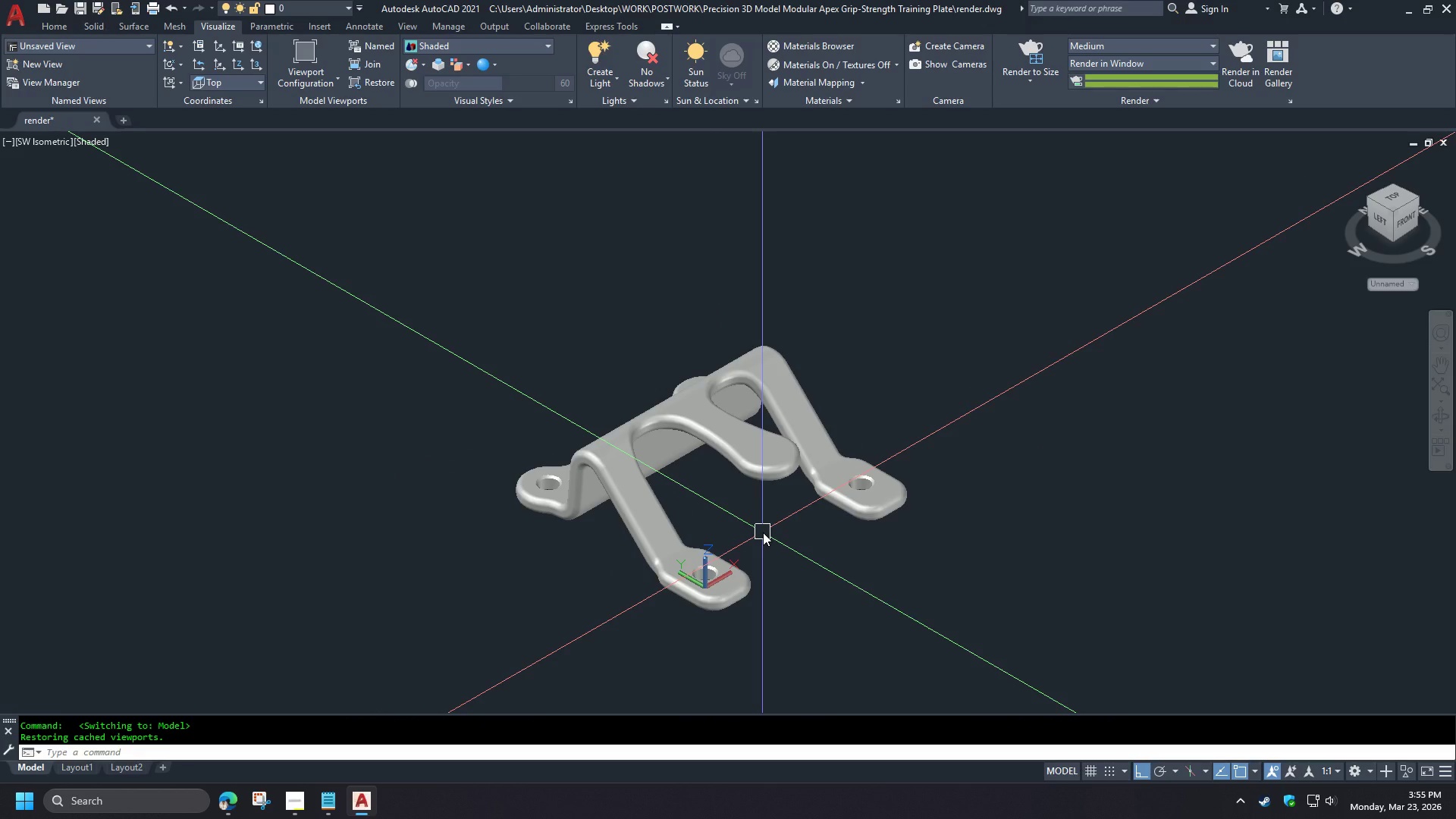 
wait(9.64)
 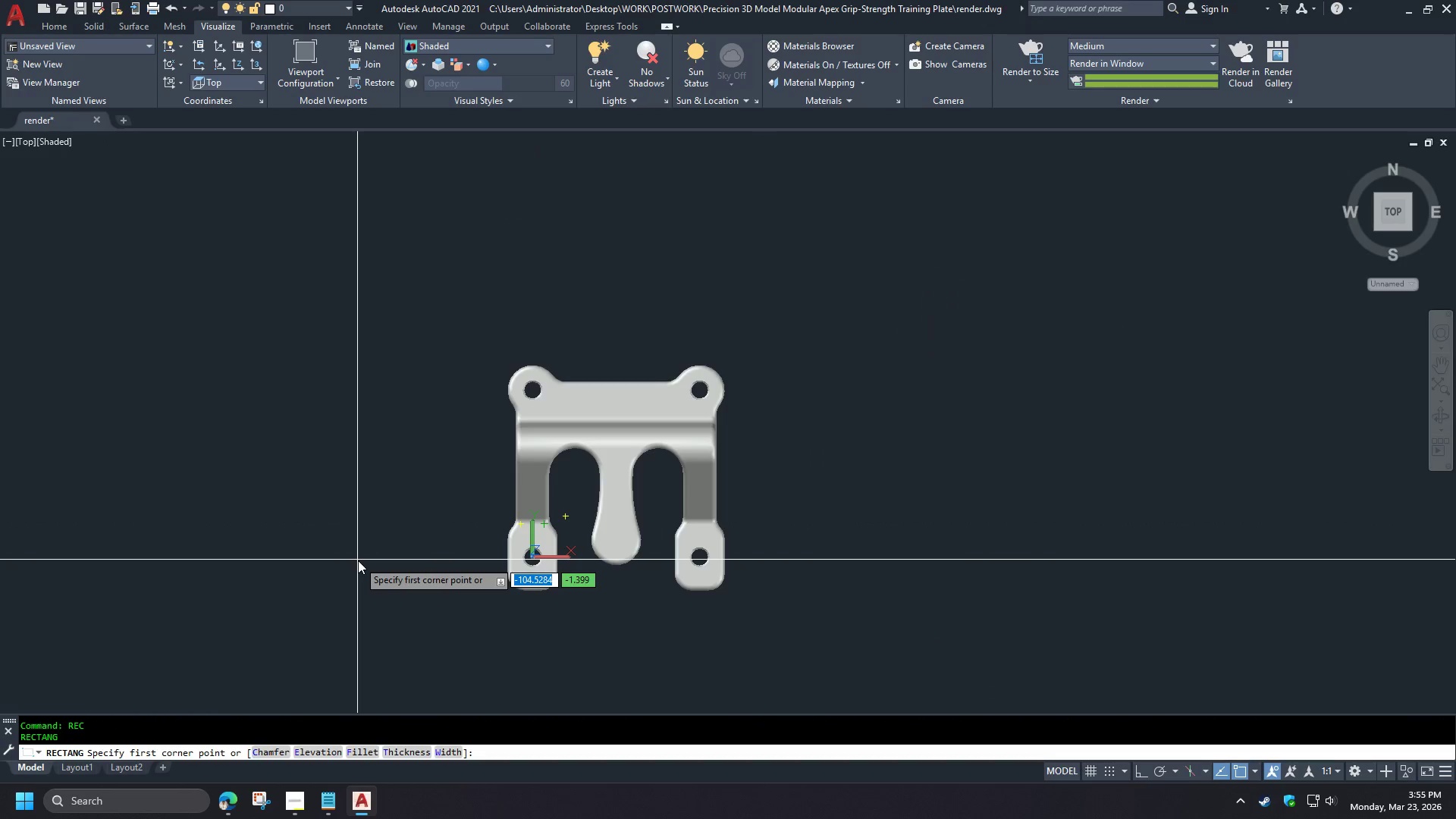 
left_click([362, 472])
 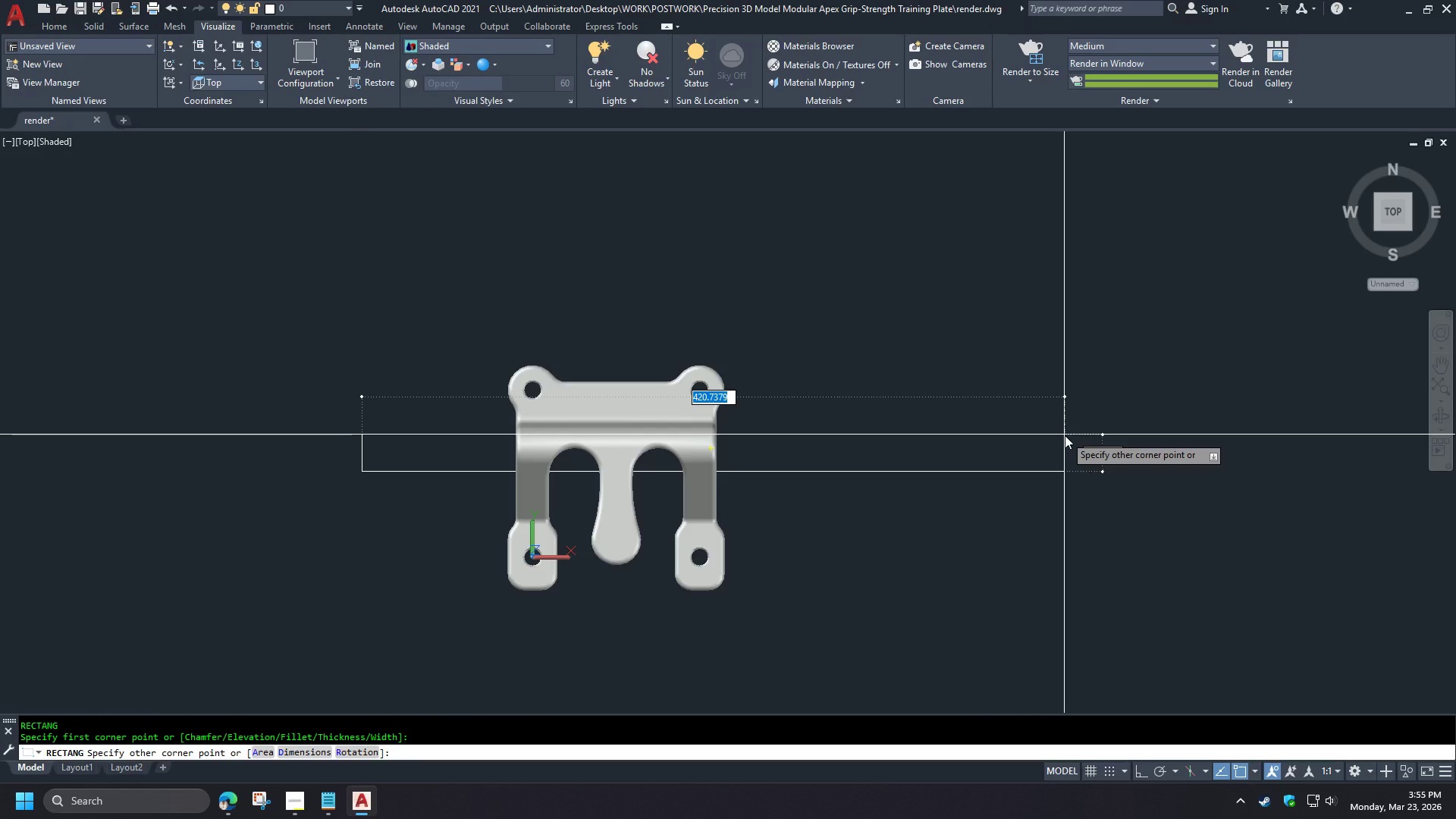 
scroll: coordinate [545, 513], scroll_direction: down, amount: 2.0
 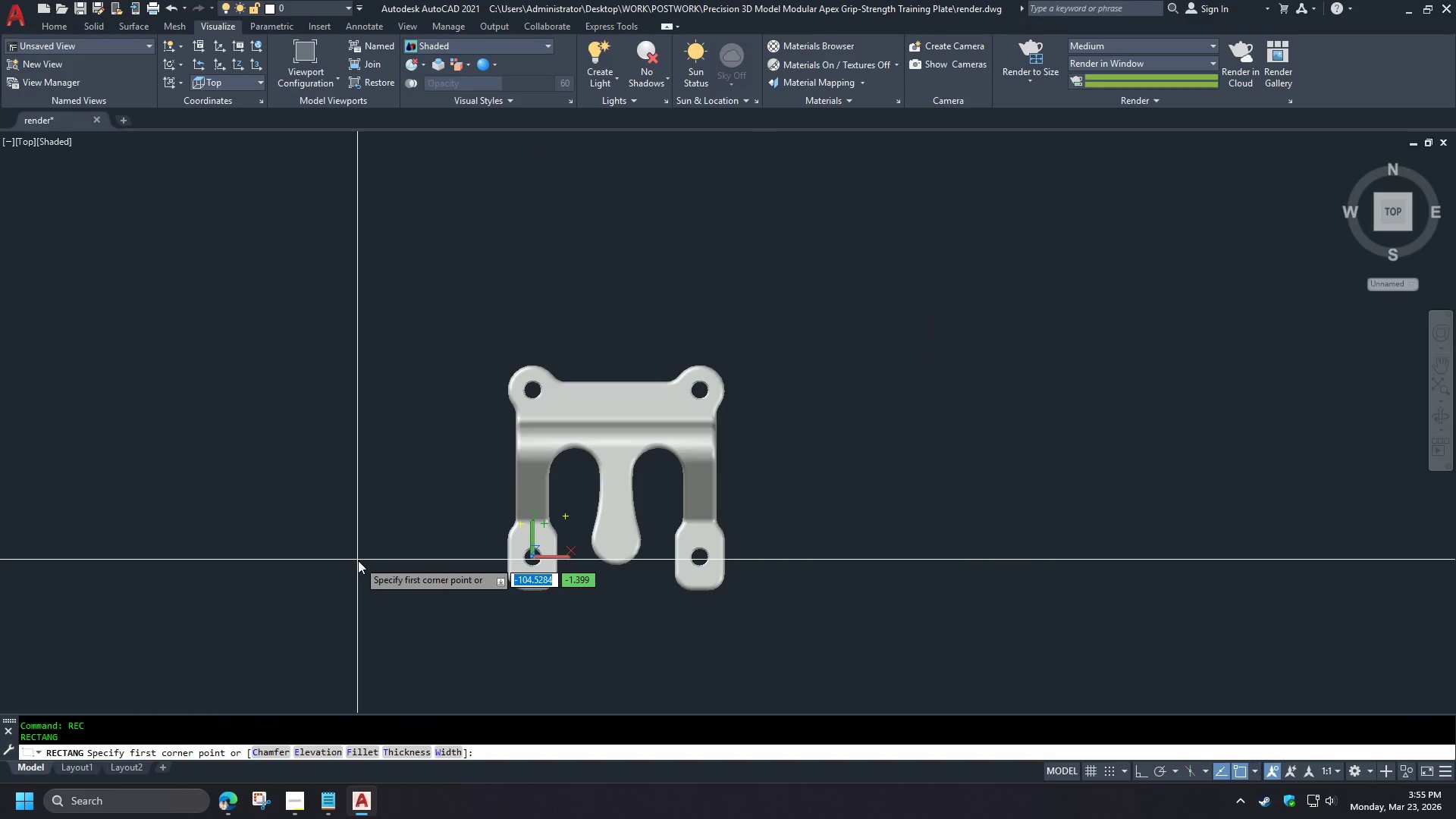 
wait(7.84)
 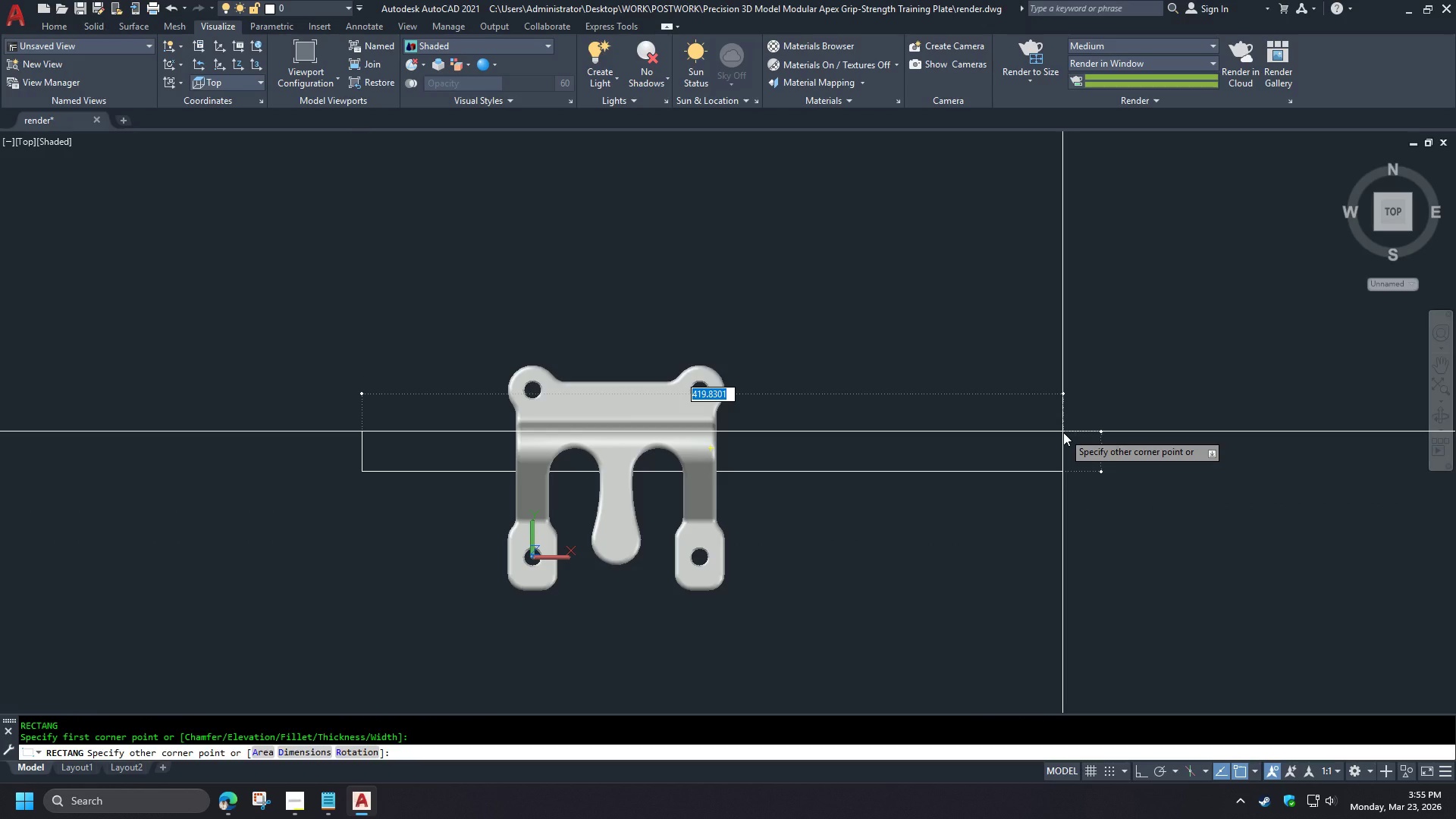 
key(Numpad1)
 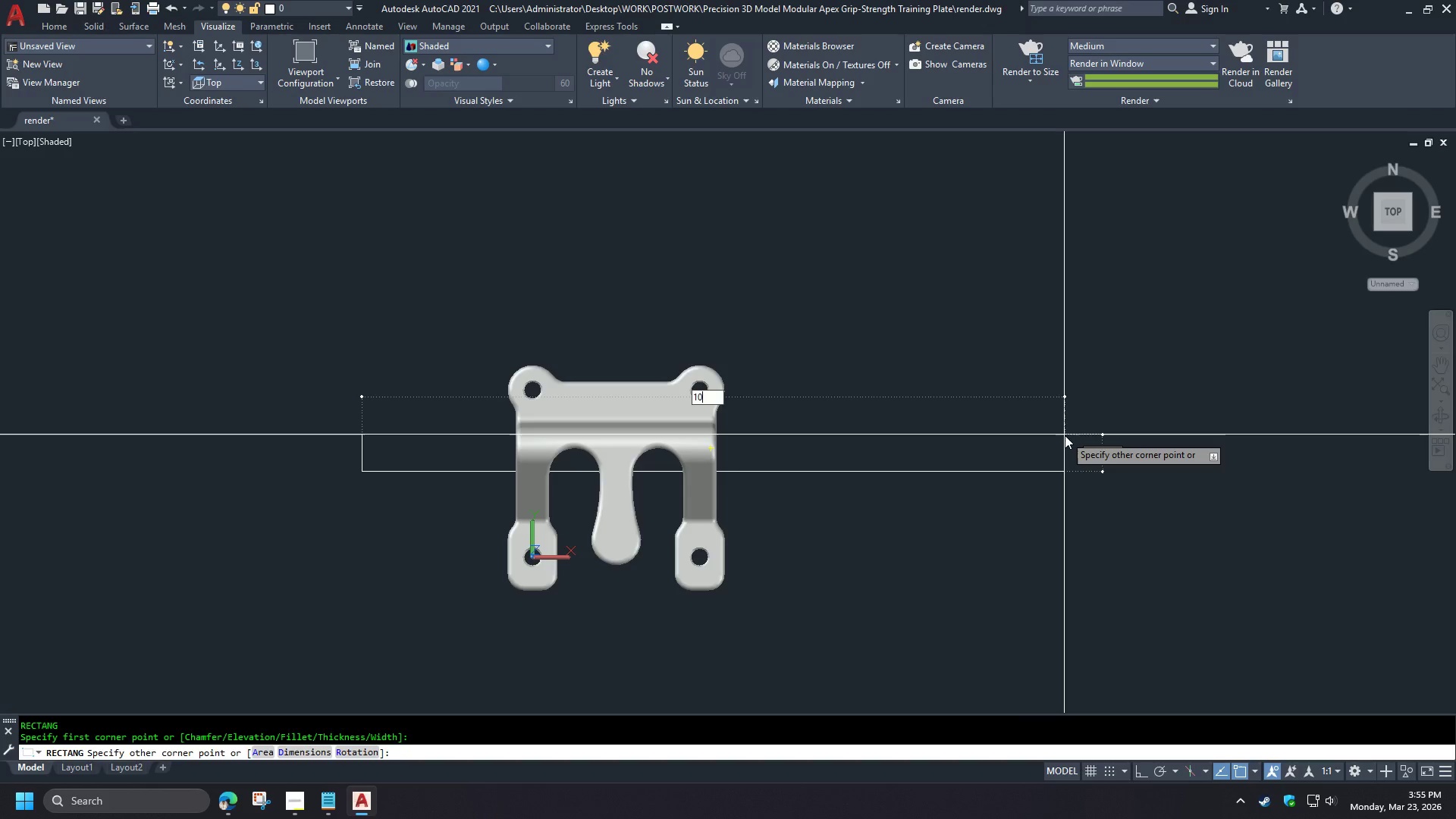 
key(Numpad0)
 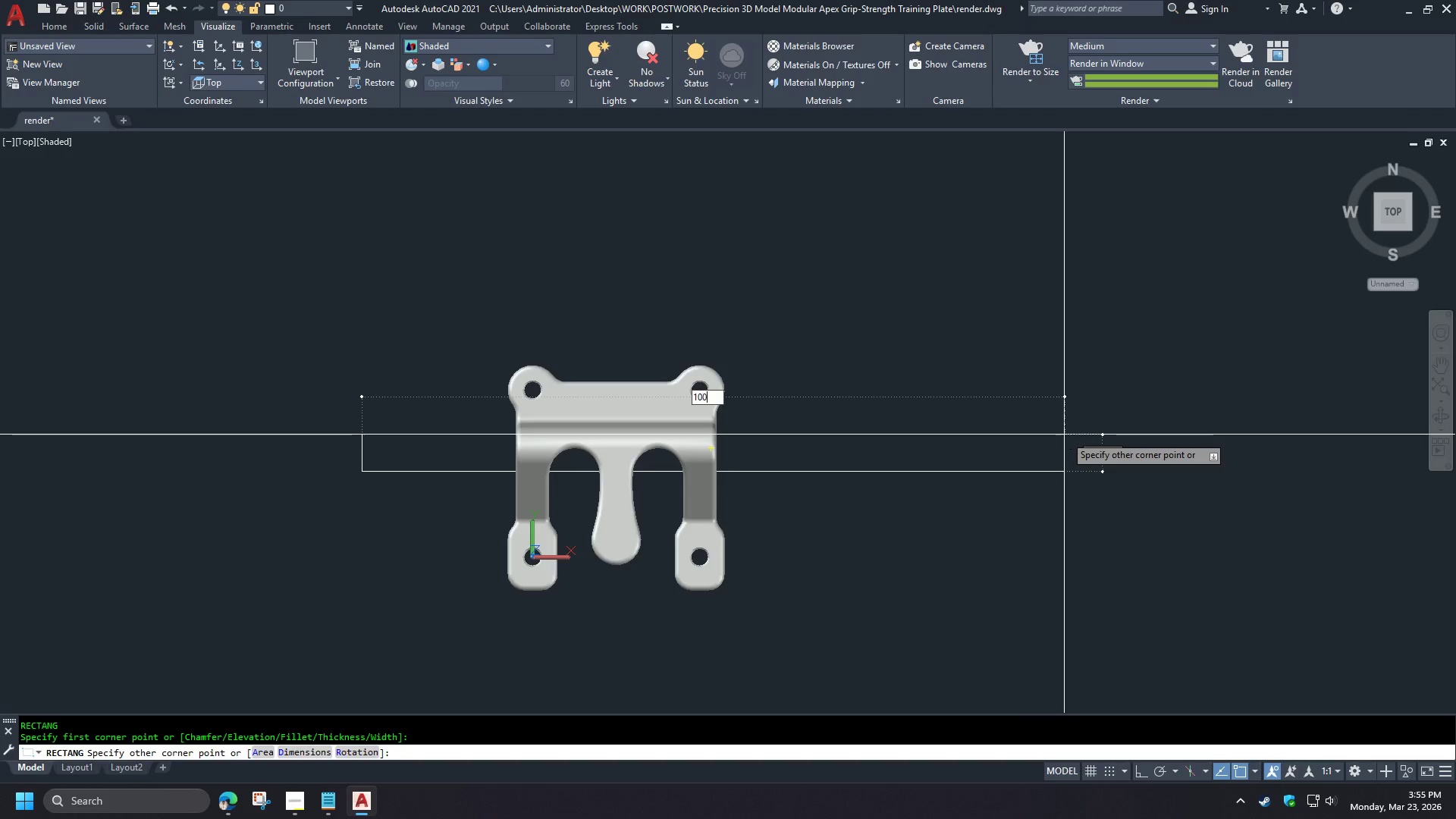 
key(Numpad0)
 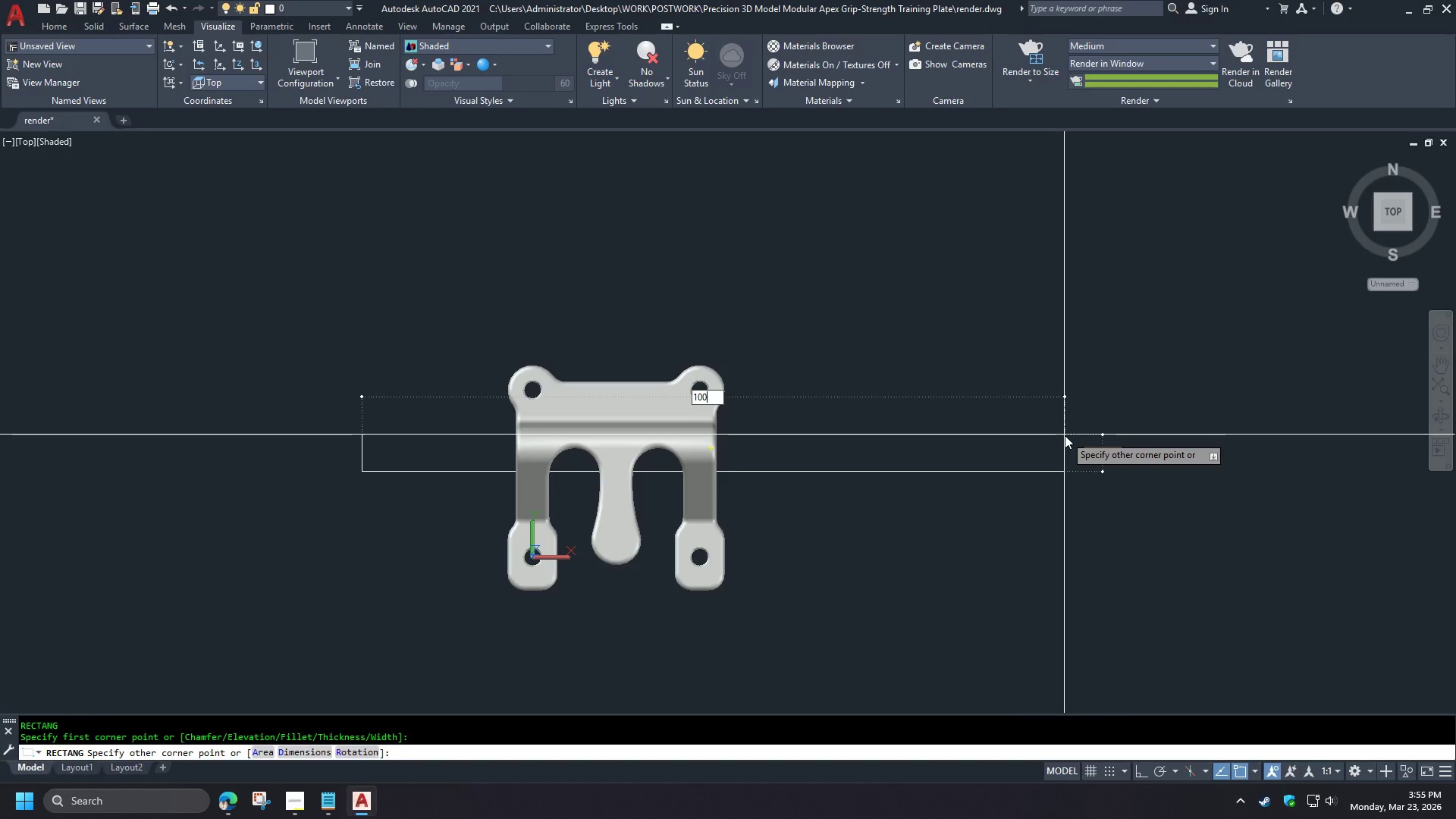 
key(Tab)
 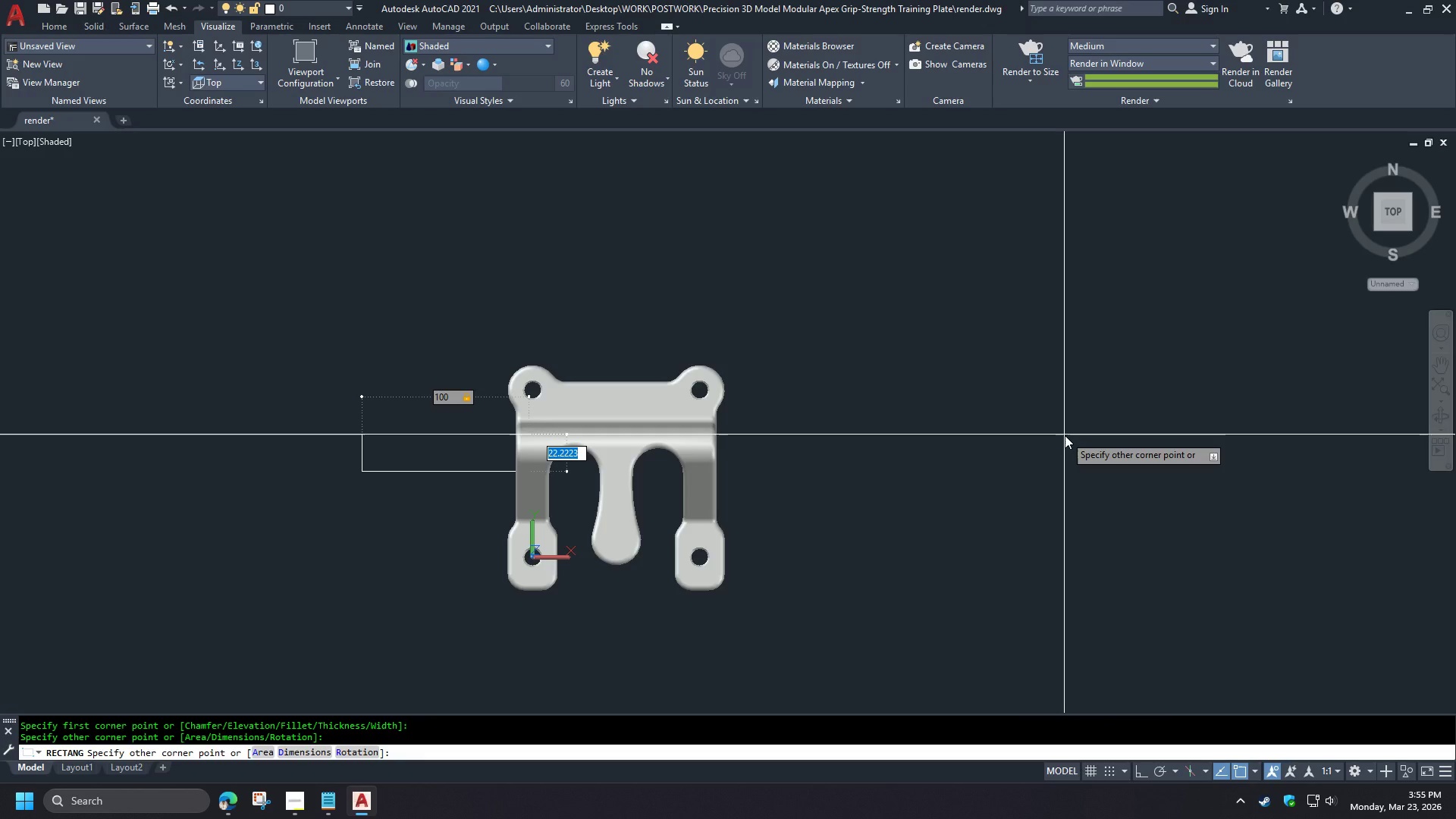 
key(Escape)
type(rec )
 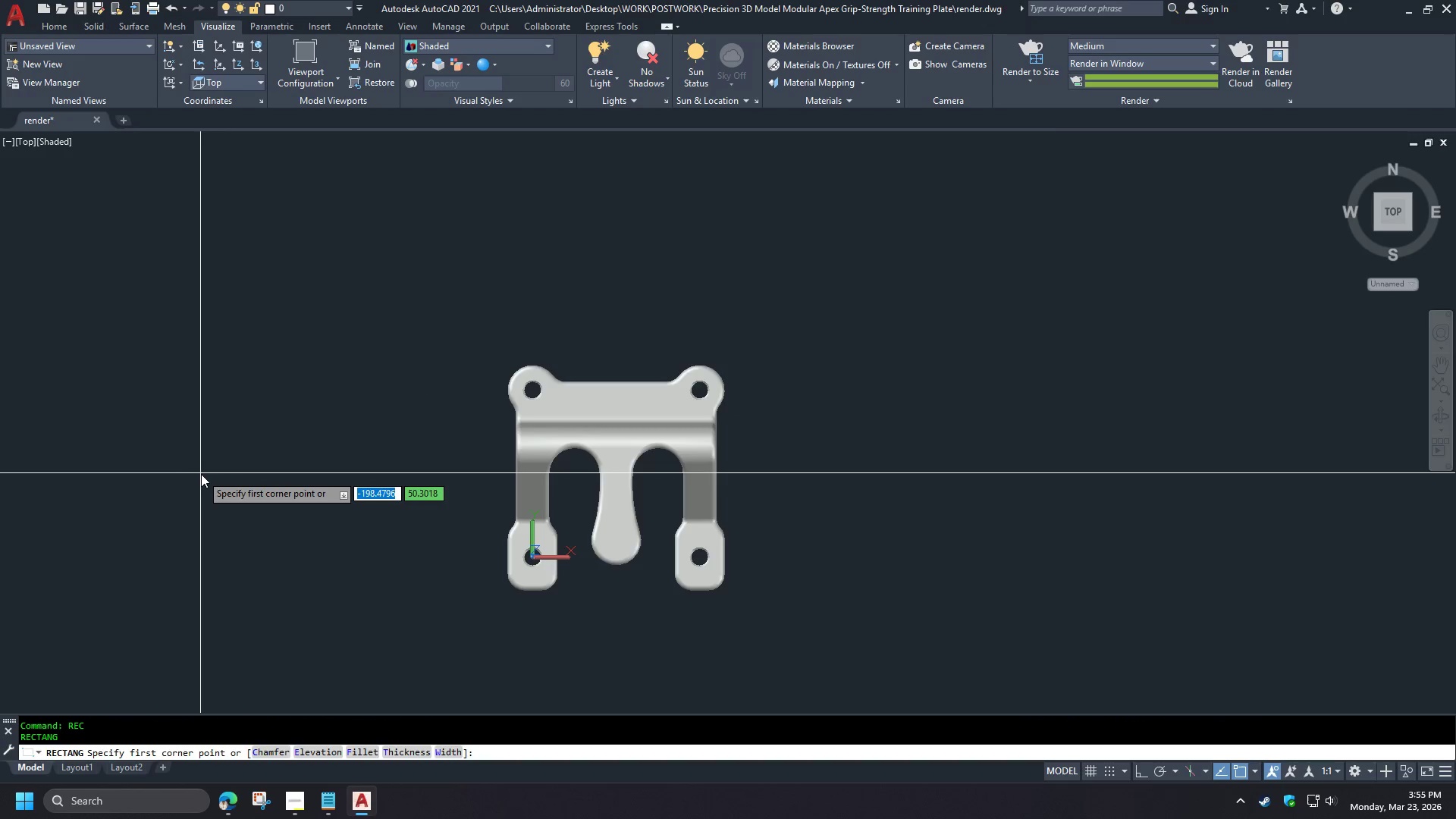 
left_click([205, 472])
 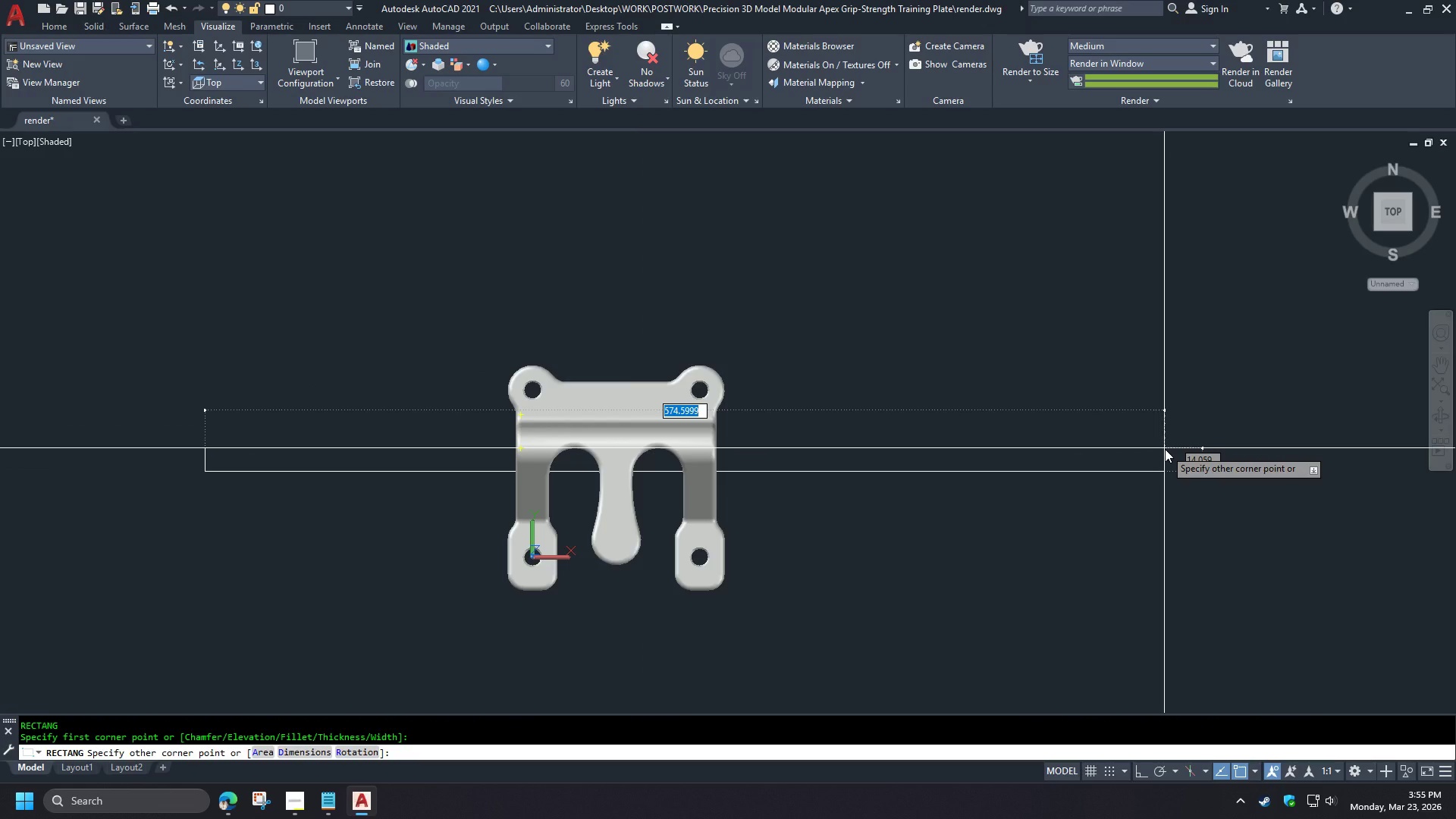 
type(1000)
key(Tab)
type(20)
key(NumpadEnter)
type(ex)
 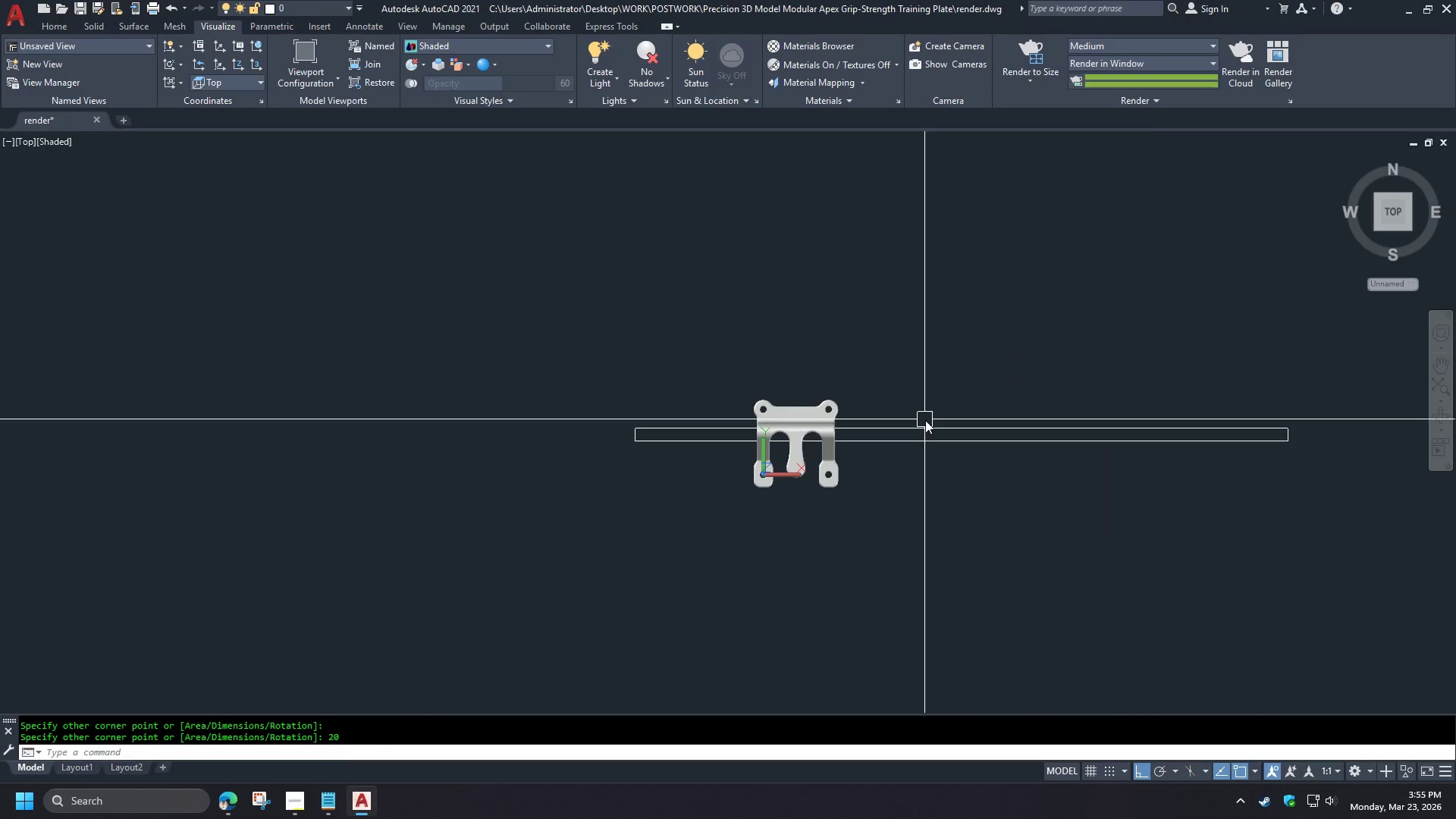 
key(Escape)
type(-v sw ext )
 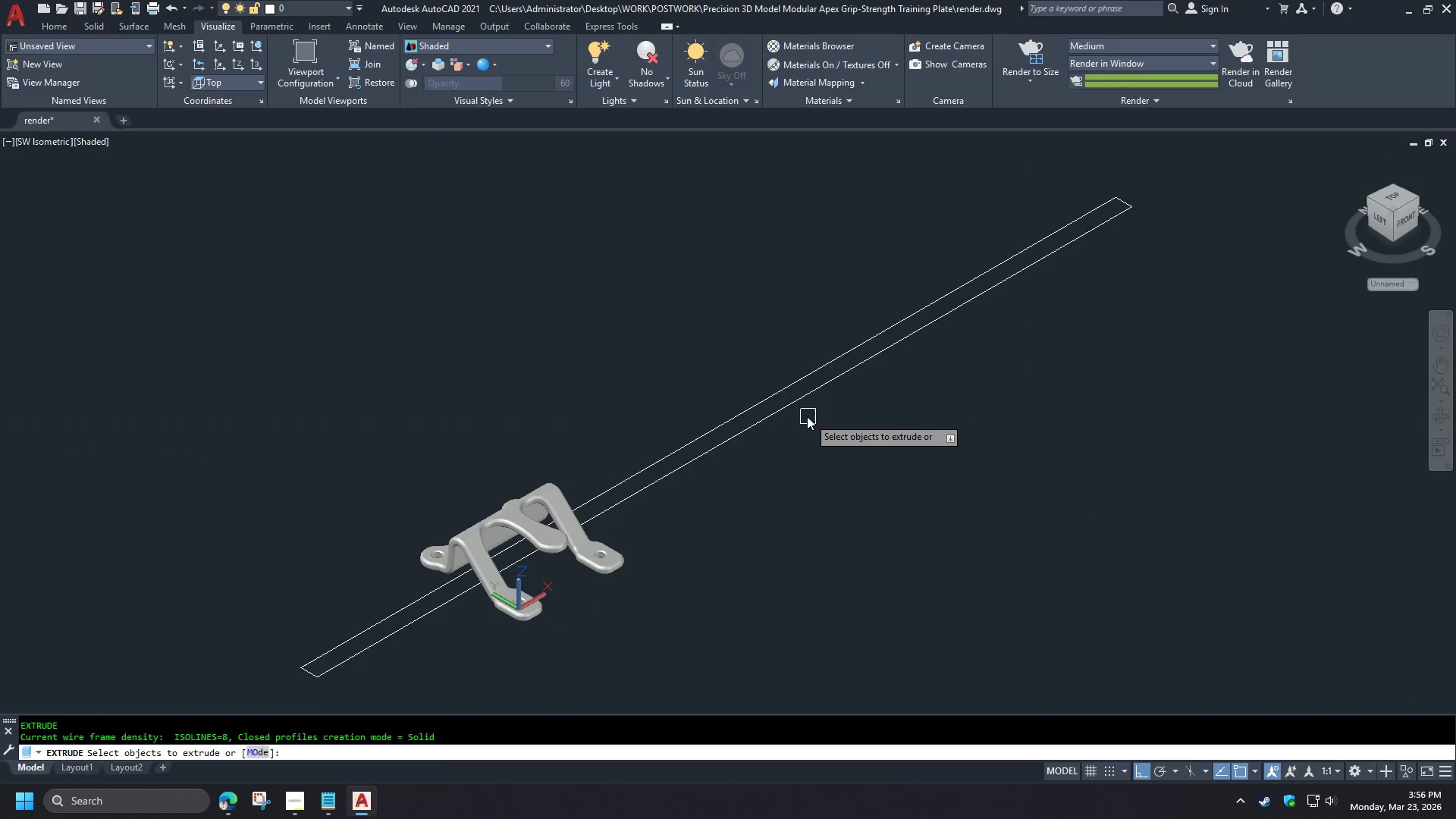 
left_click([794, 405])
 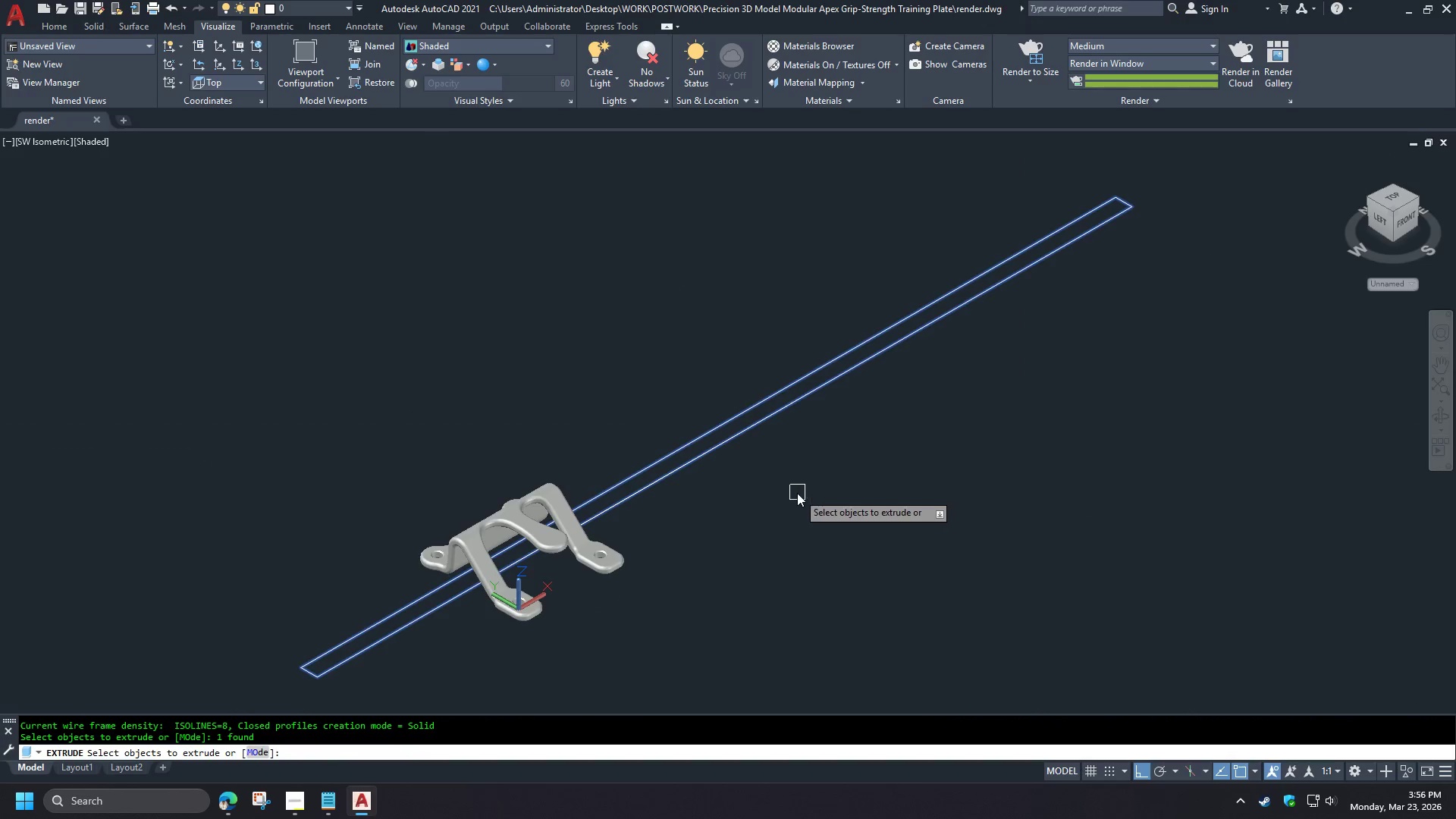 
key(Space)
 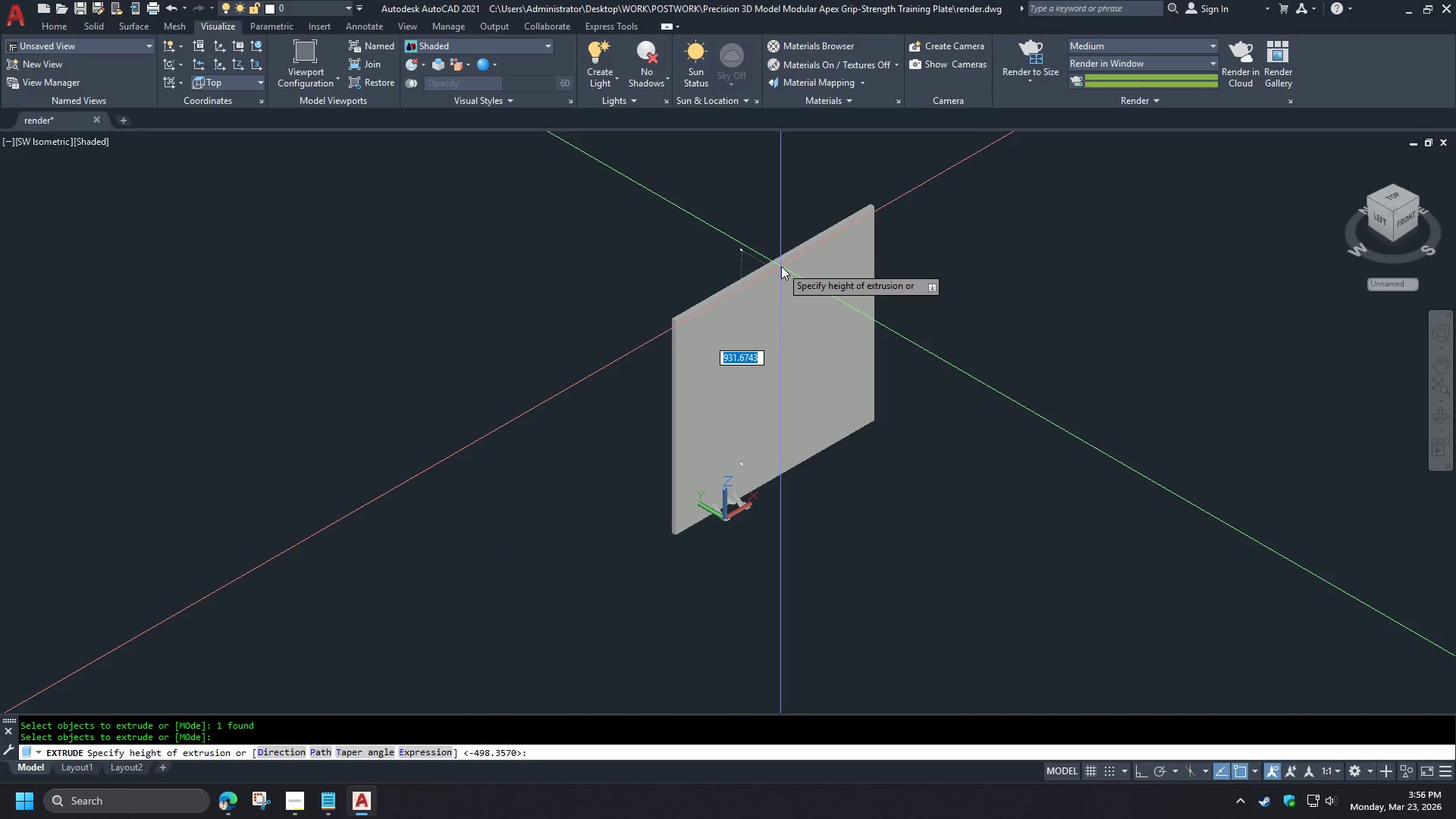 
key(Numpad1)
 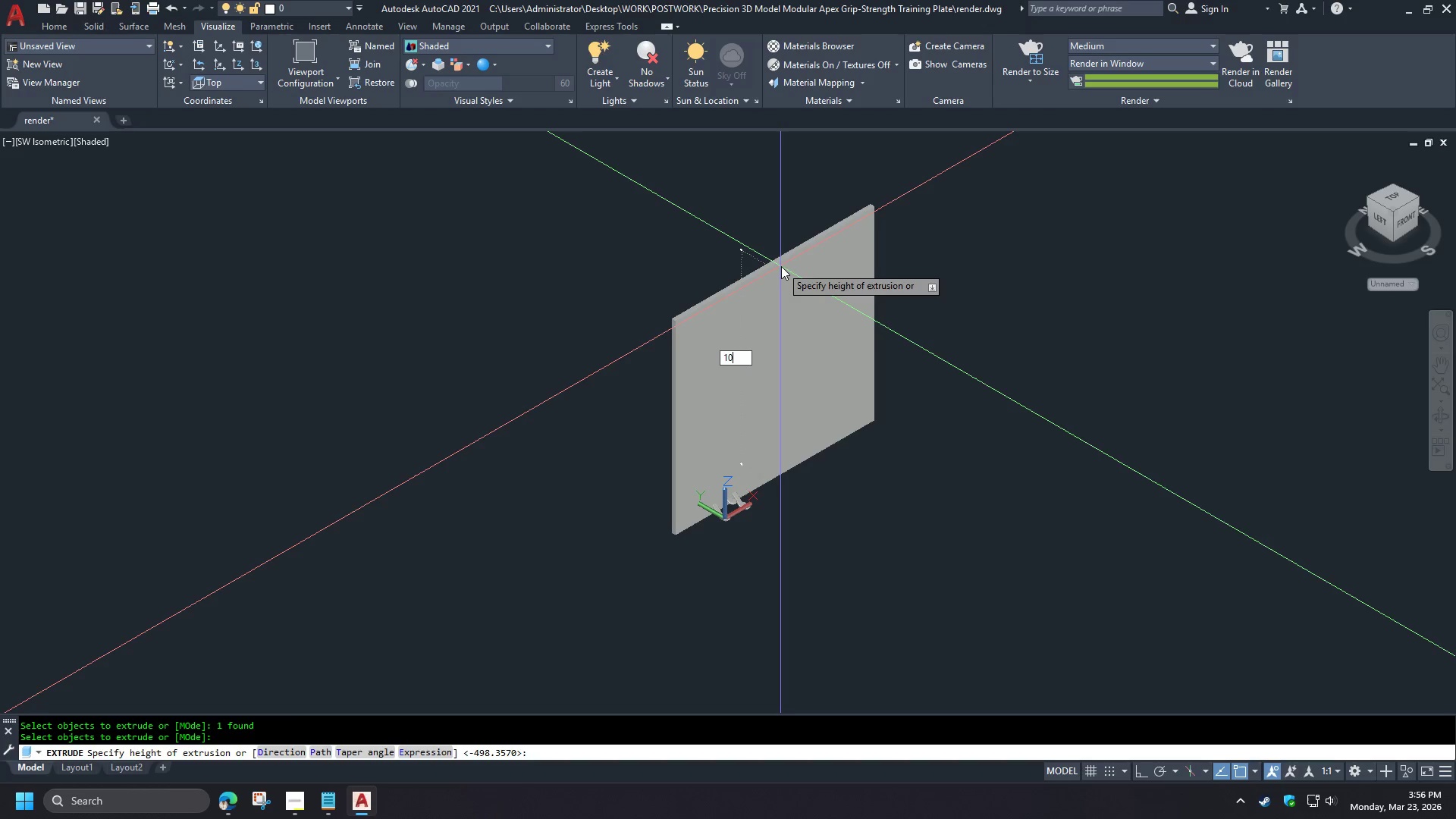 
key(Numpad0)
 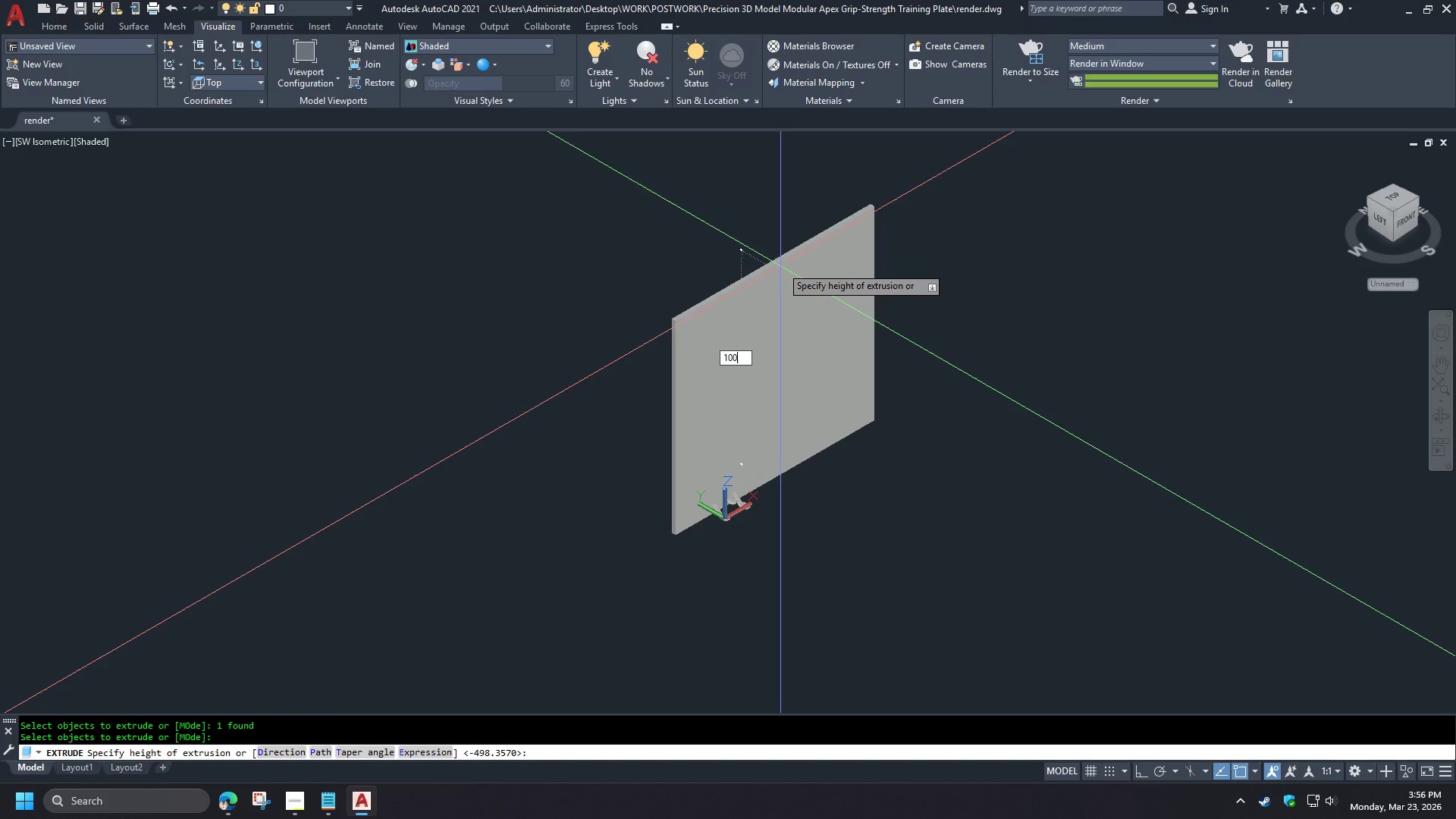 
key(Numpad0)
 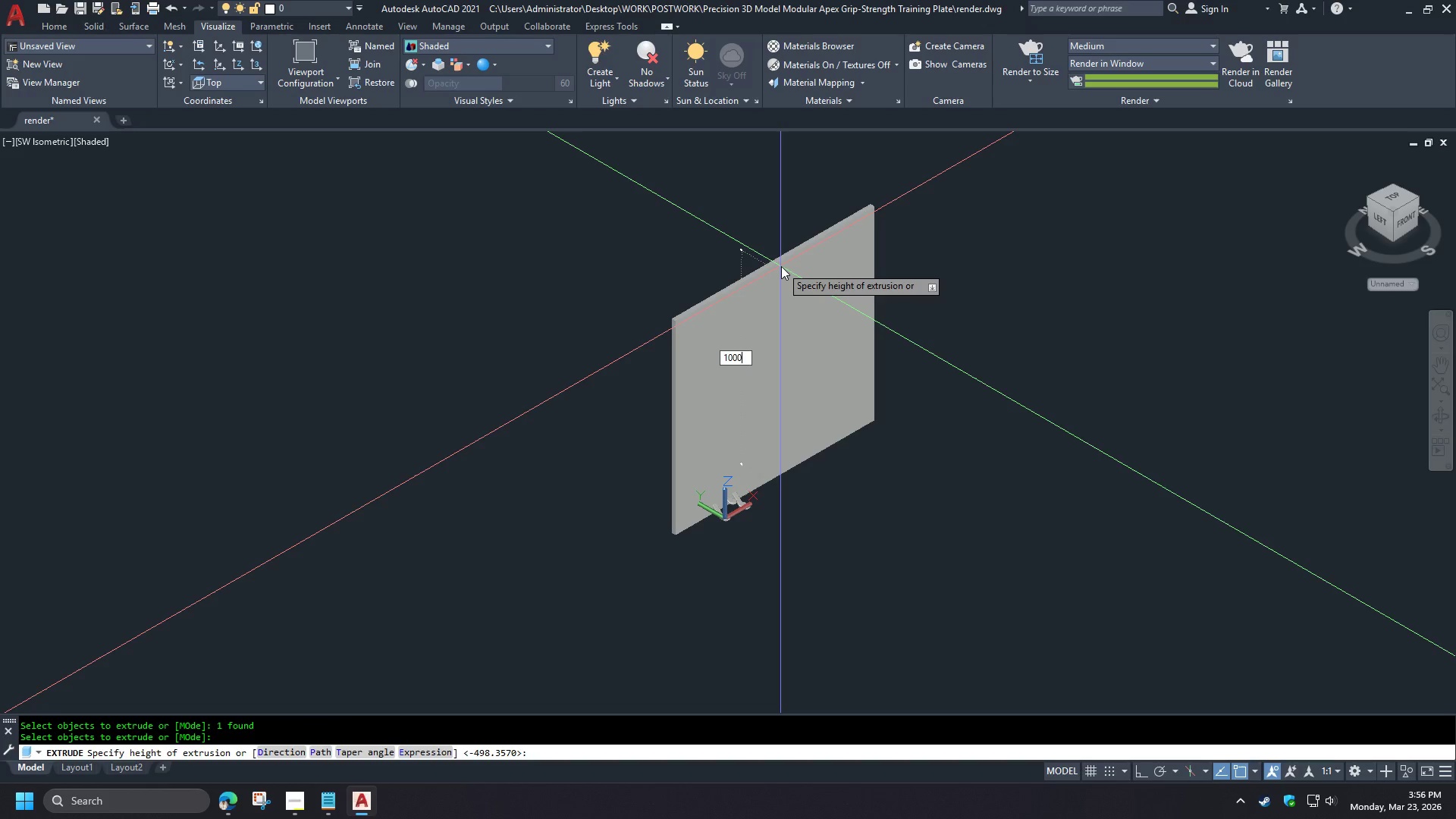 
key(Numpad0)
 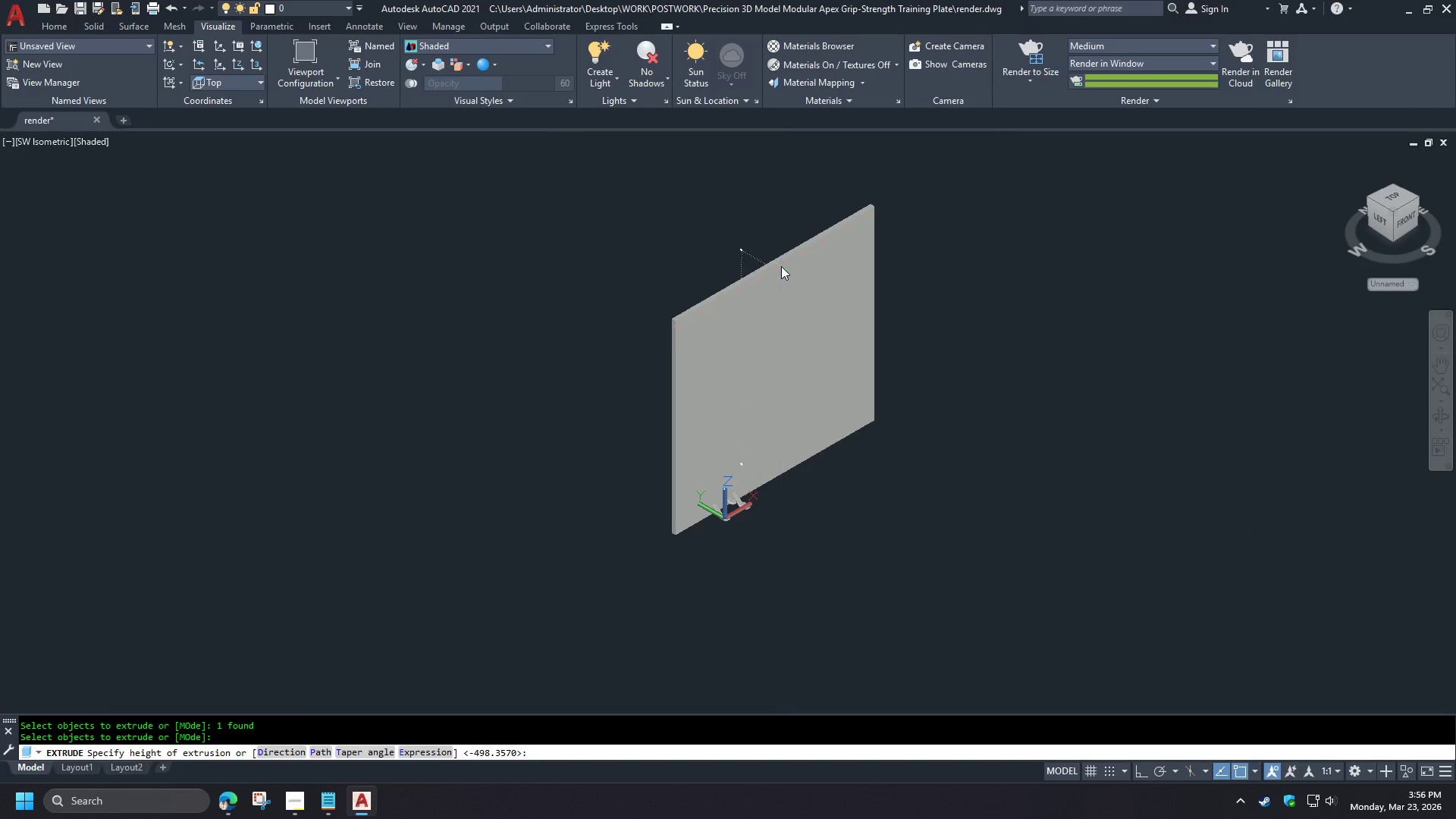 
key(Space)
 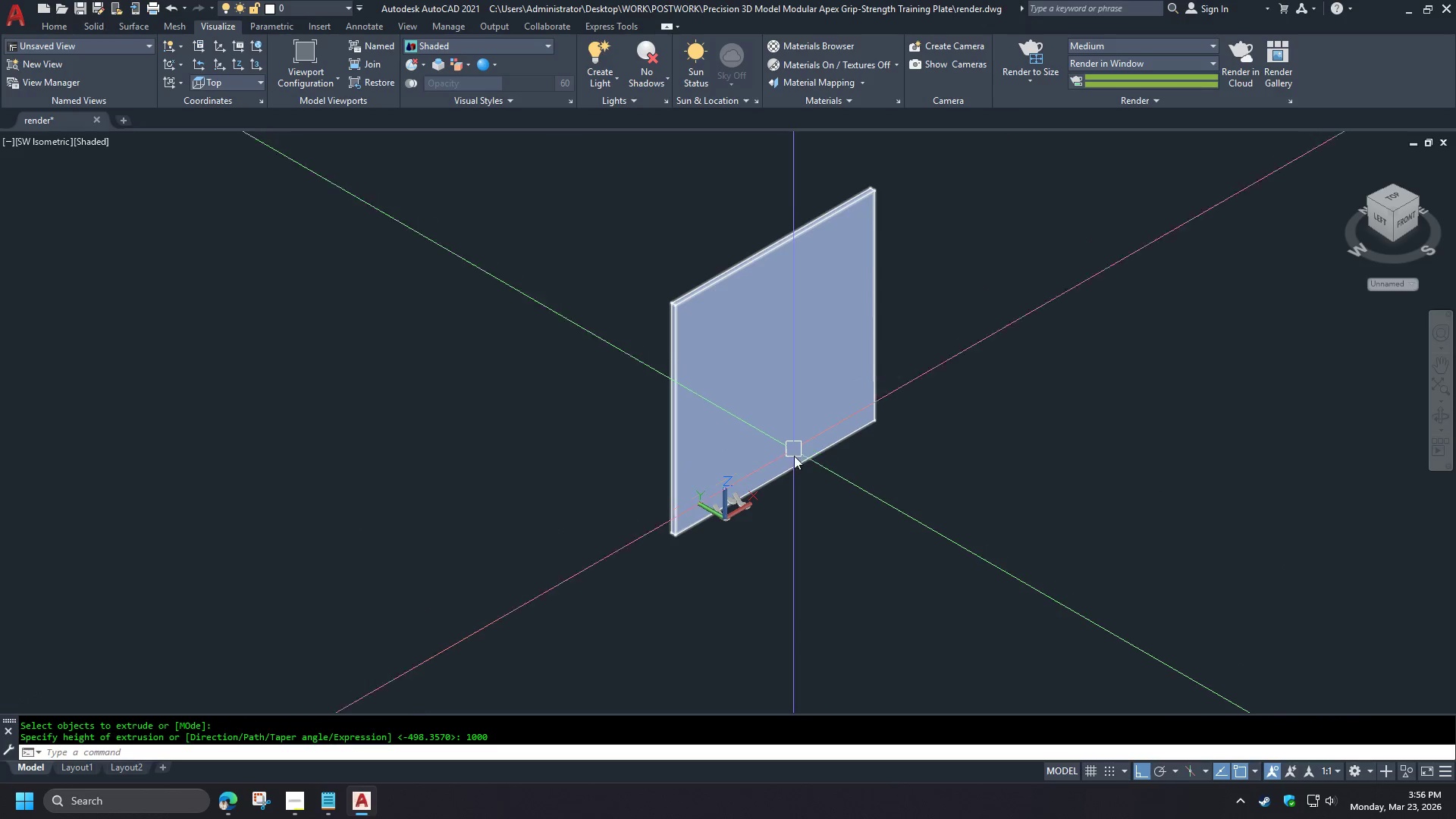 
scroll: coordinate [915, 421], scroll_direction: down, amount: 2.0
 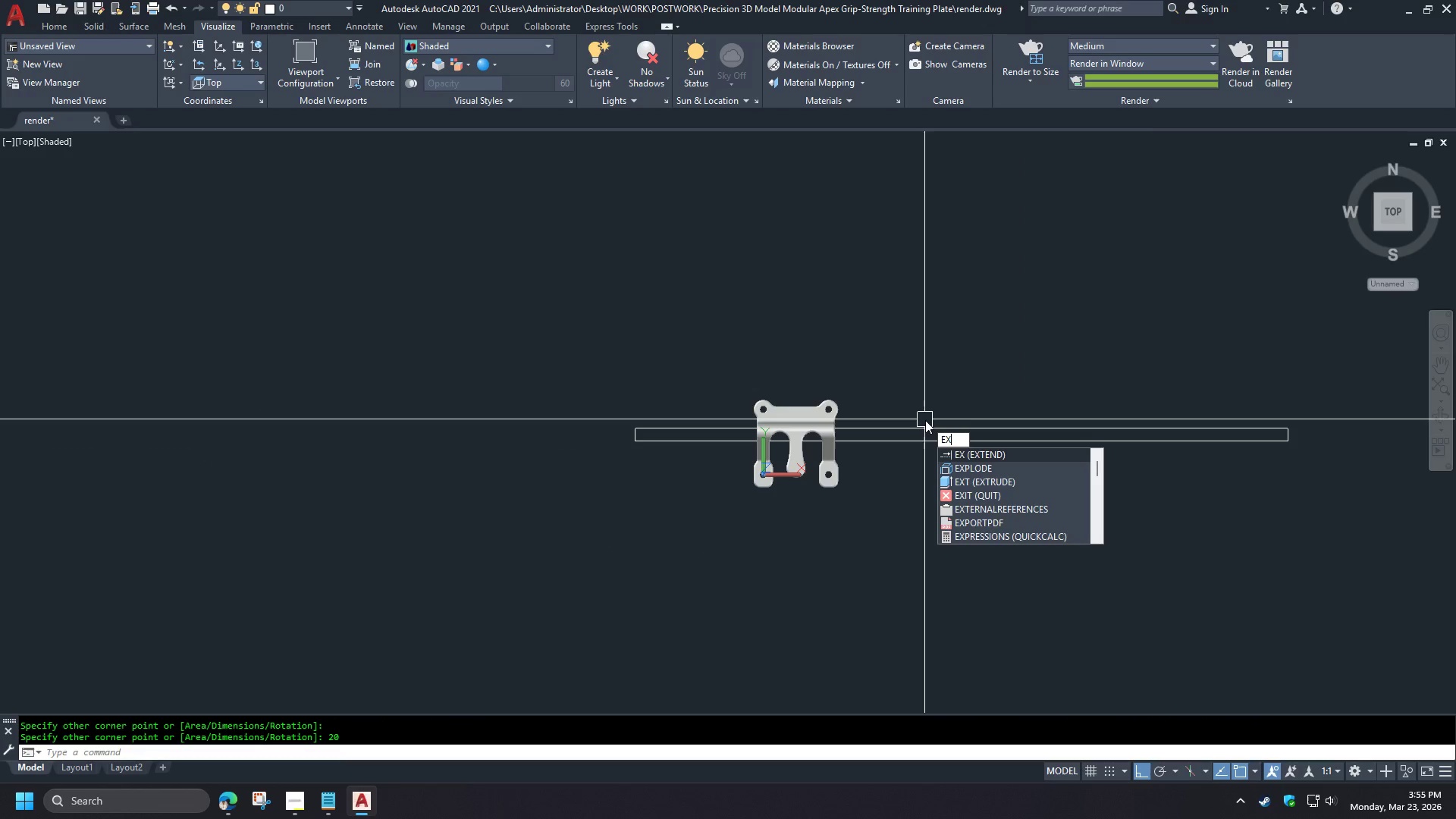 
type(vs )
 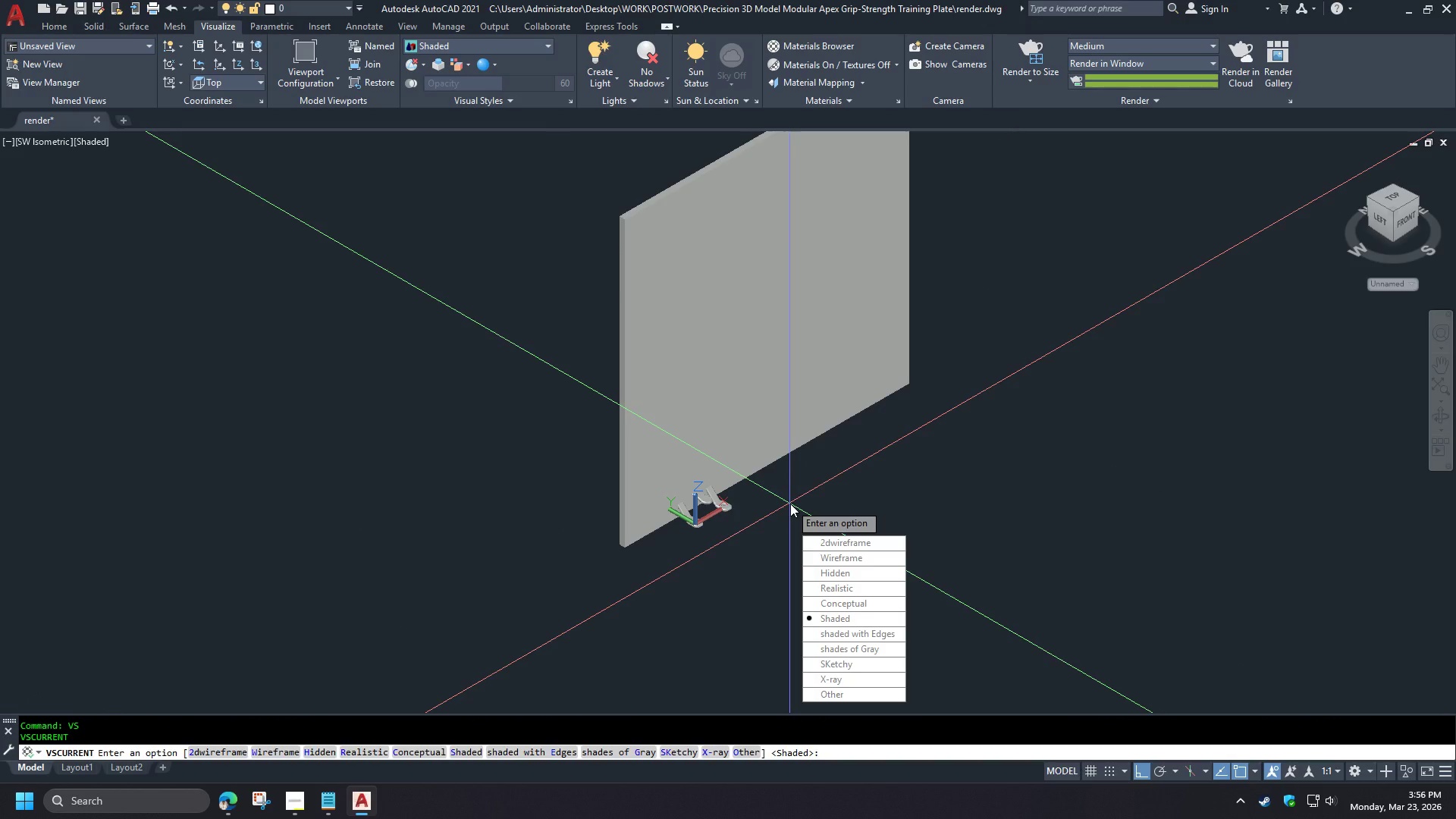 
key(2)
 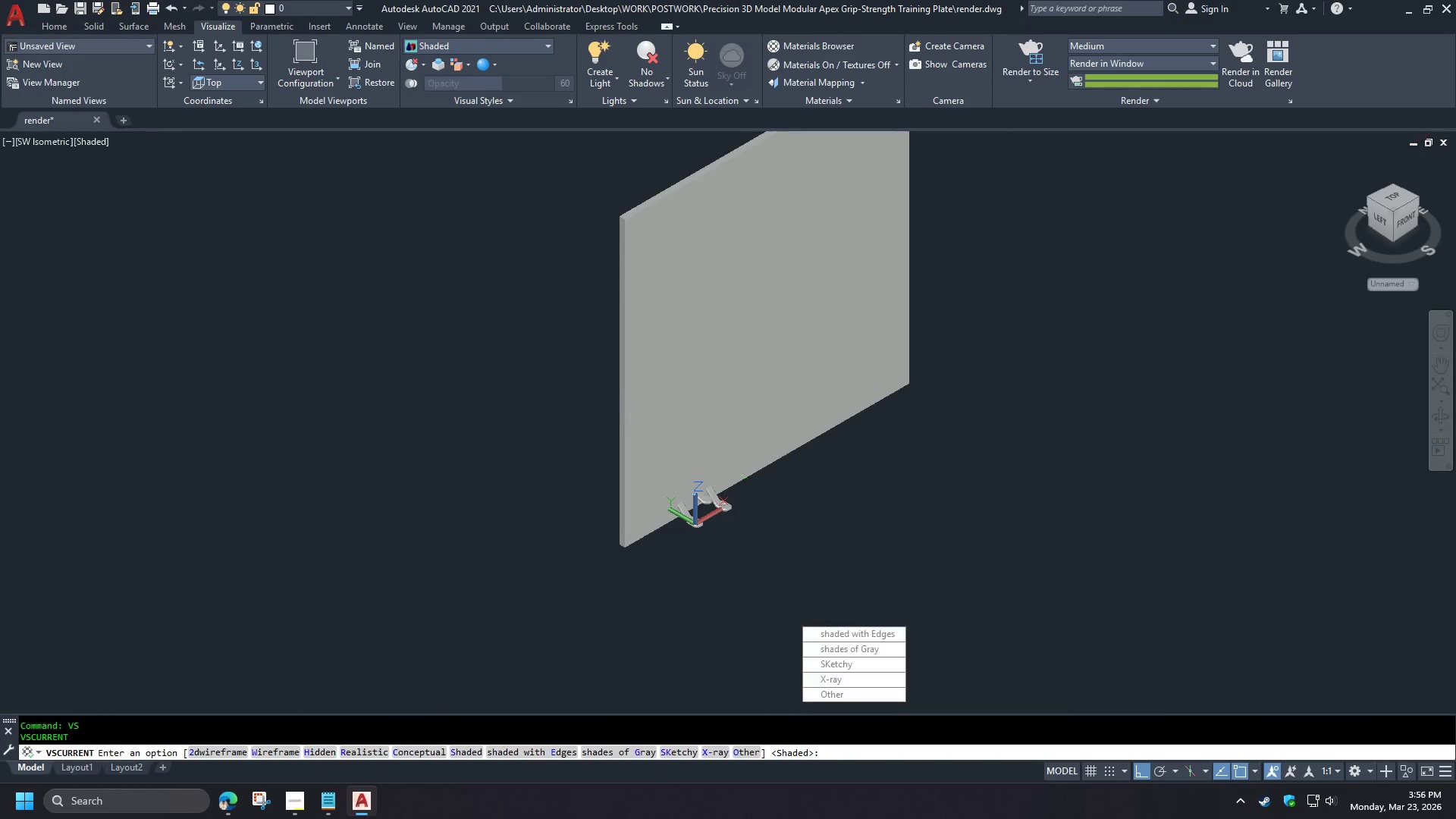 
key(Space)
 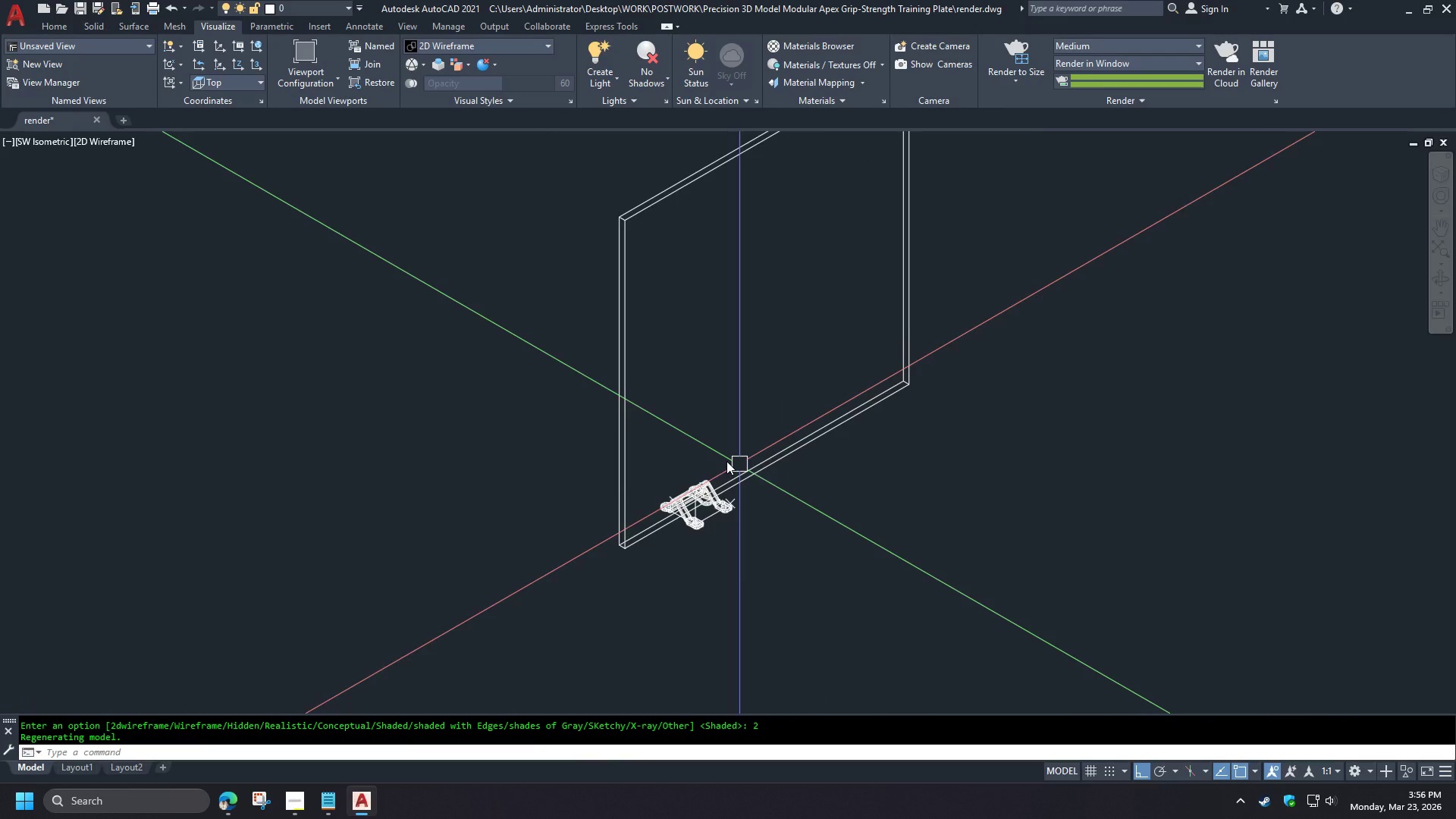 
scroll: coordinate [789, 485], scroll_direction: down, amount: 3.0
 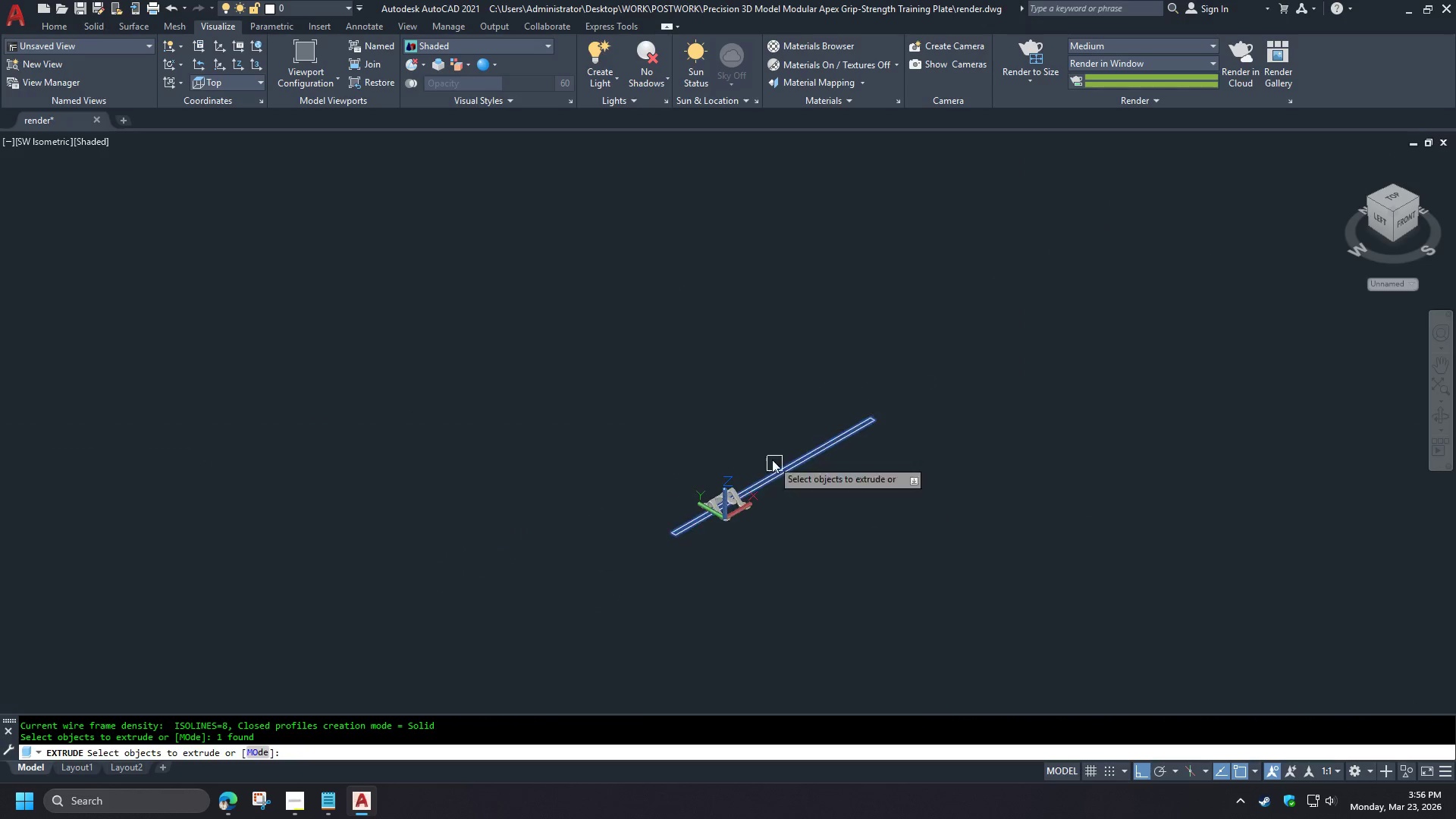 
left_click([713, 527])
 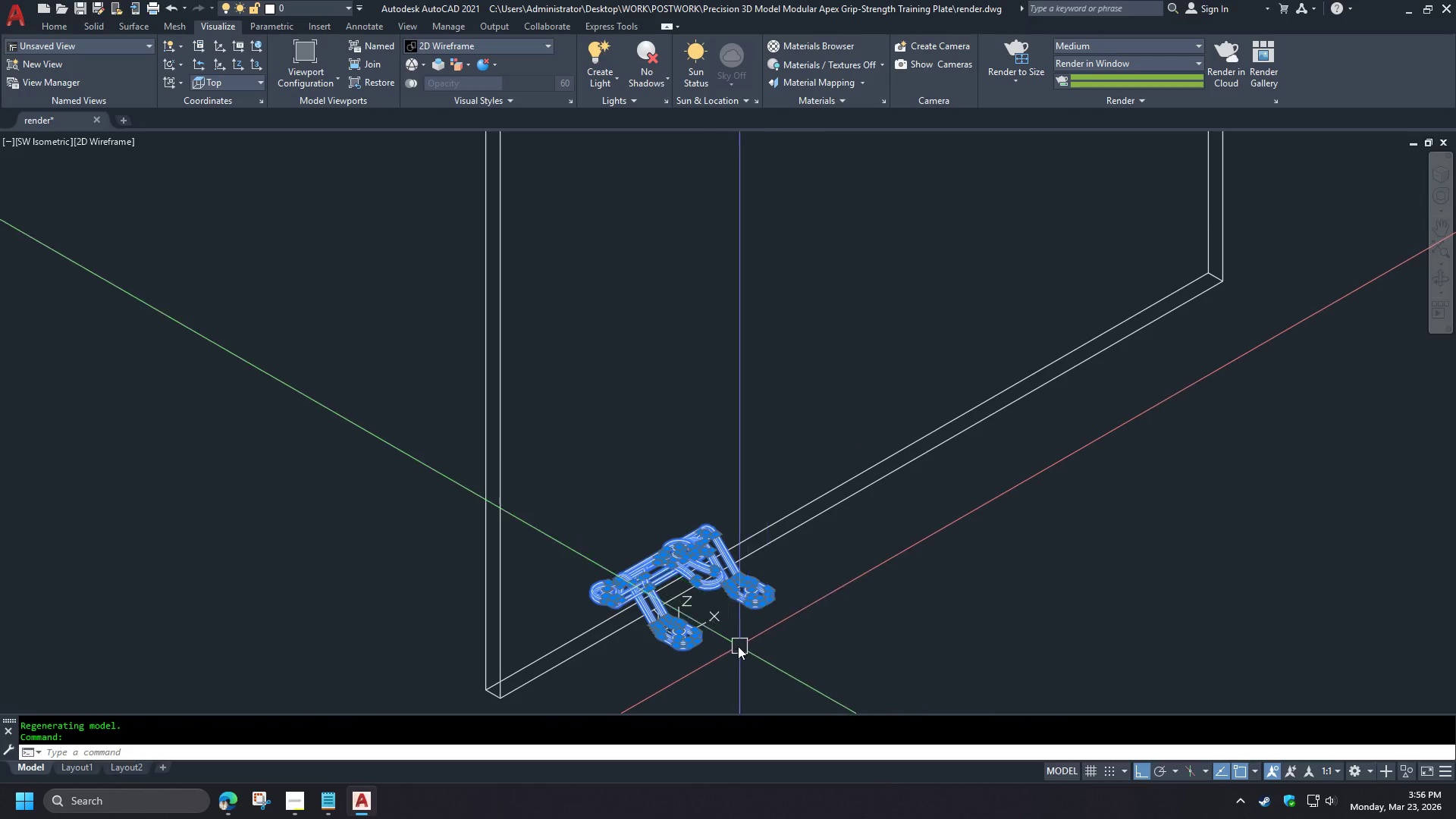 
type(3dro)
 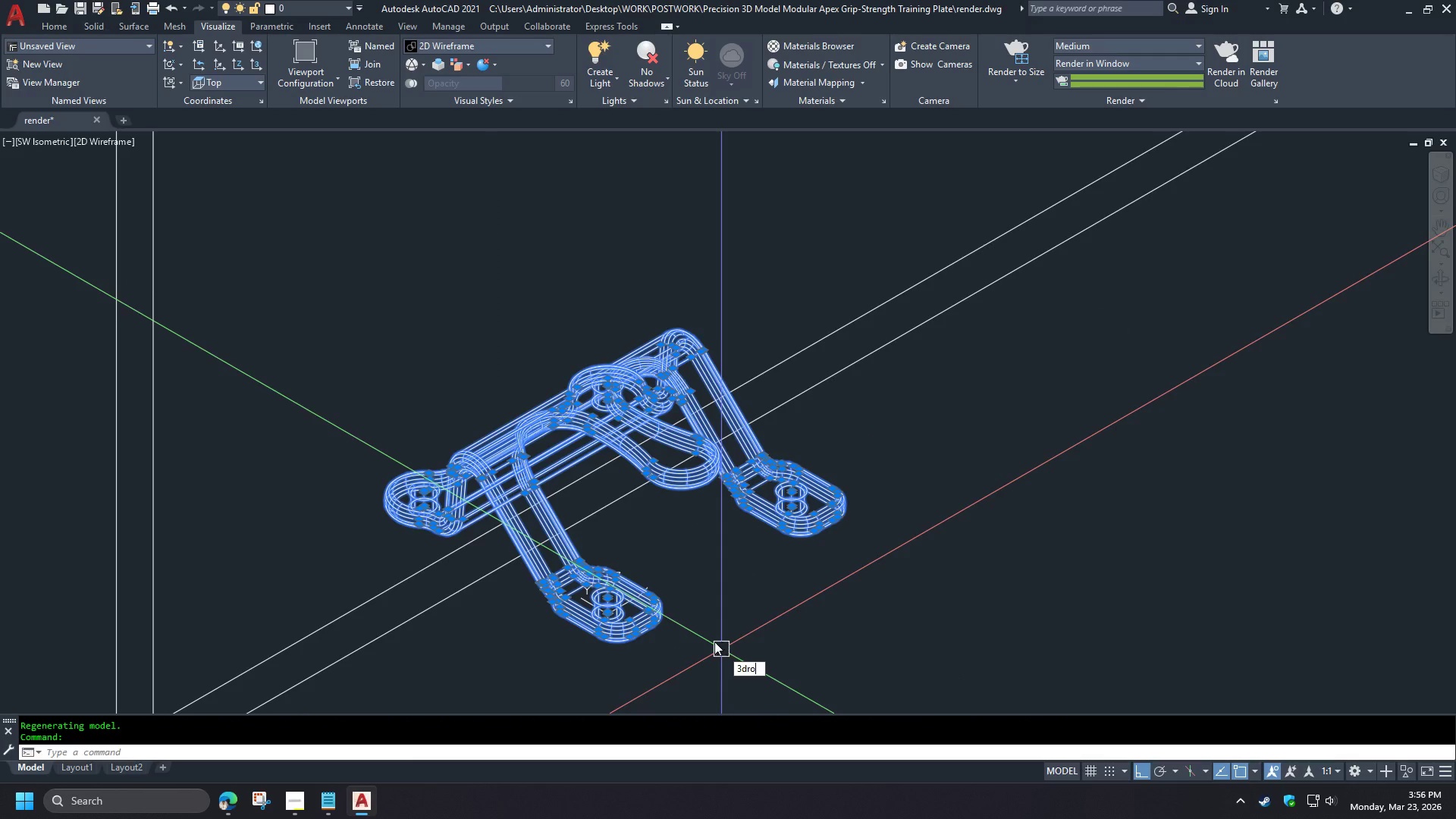 
key(Space)
 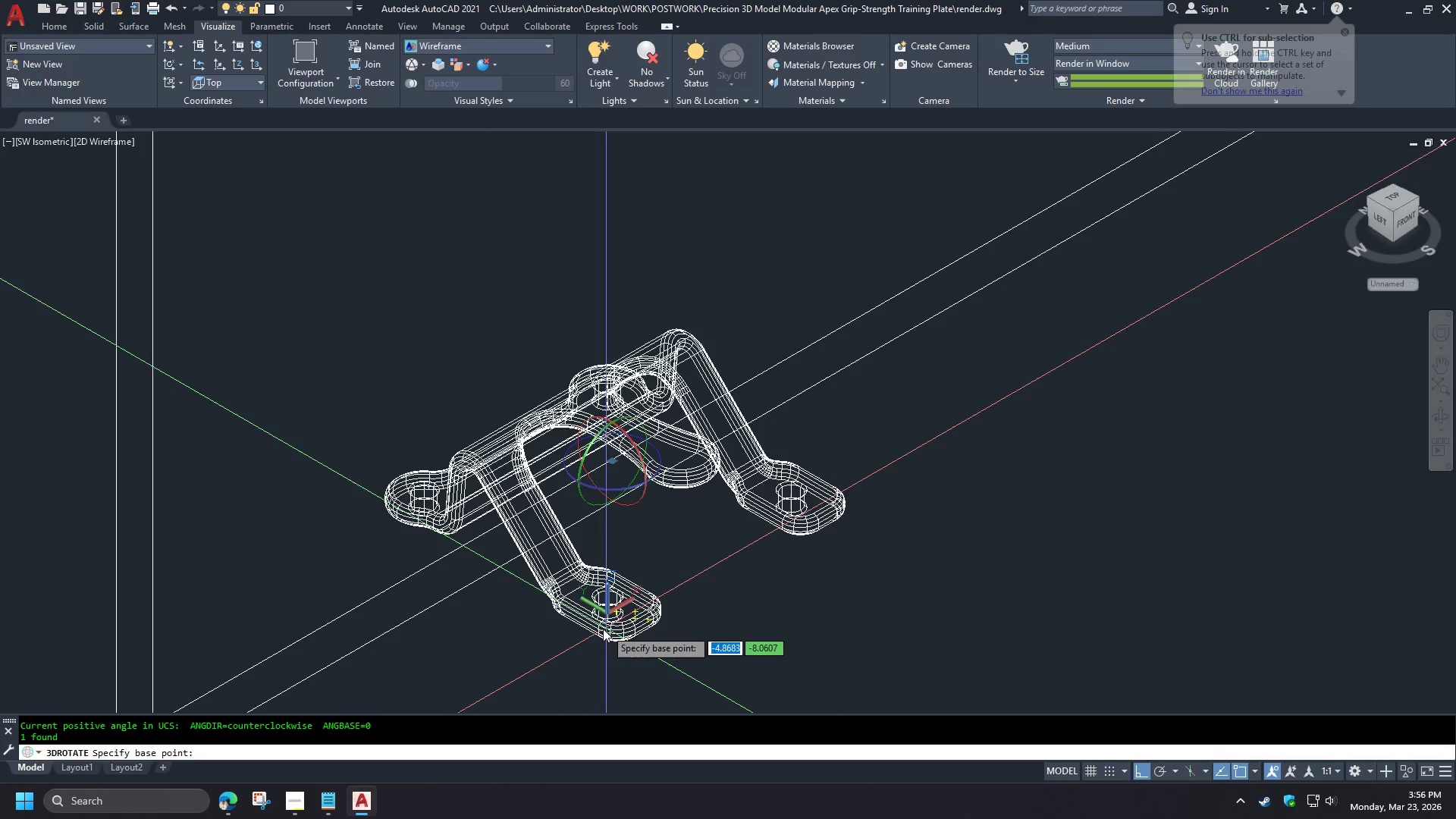 
scroll: coordinate [794, 507], scroll_direction: up, amount: 1.0
 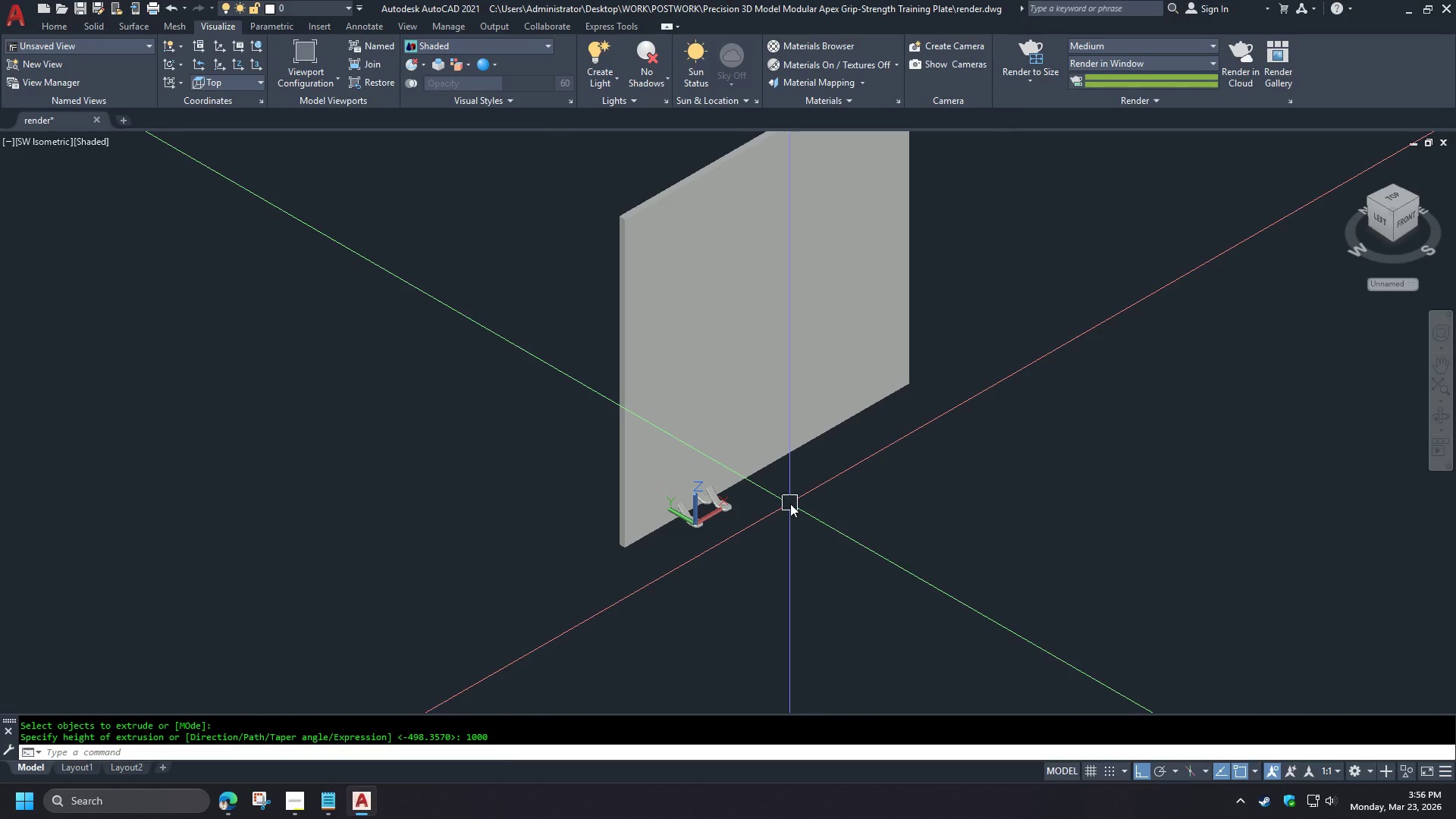 
type(cen )
 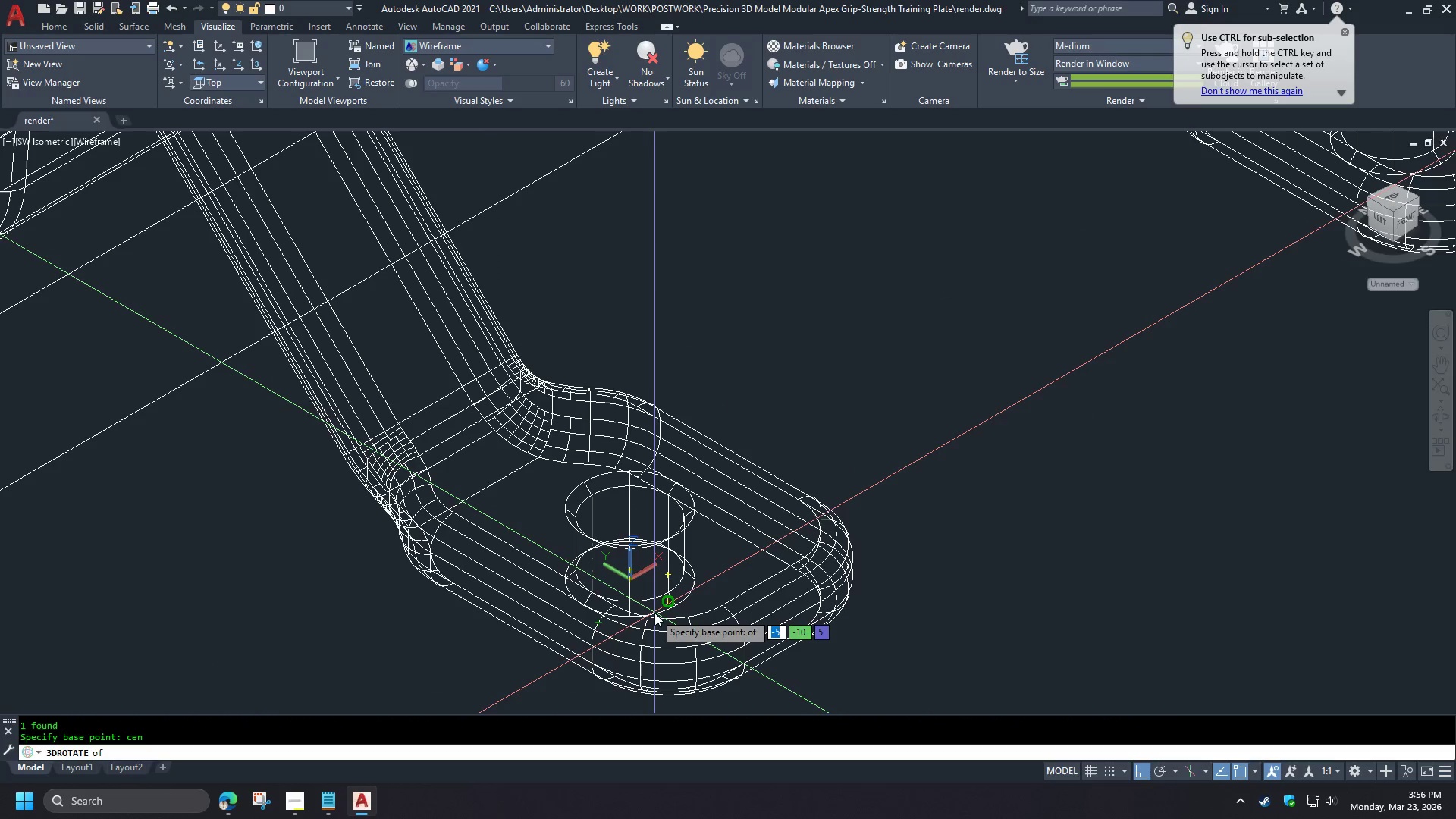 
left_click([649, 608])
 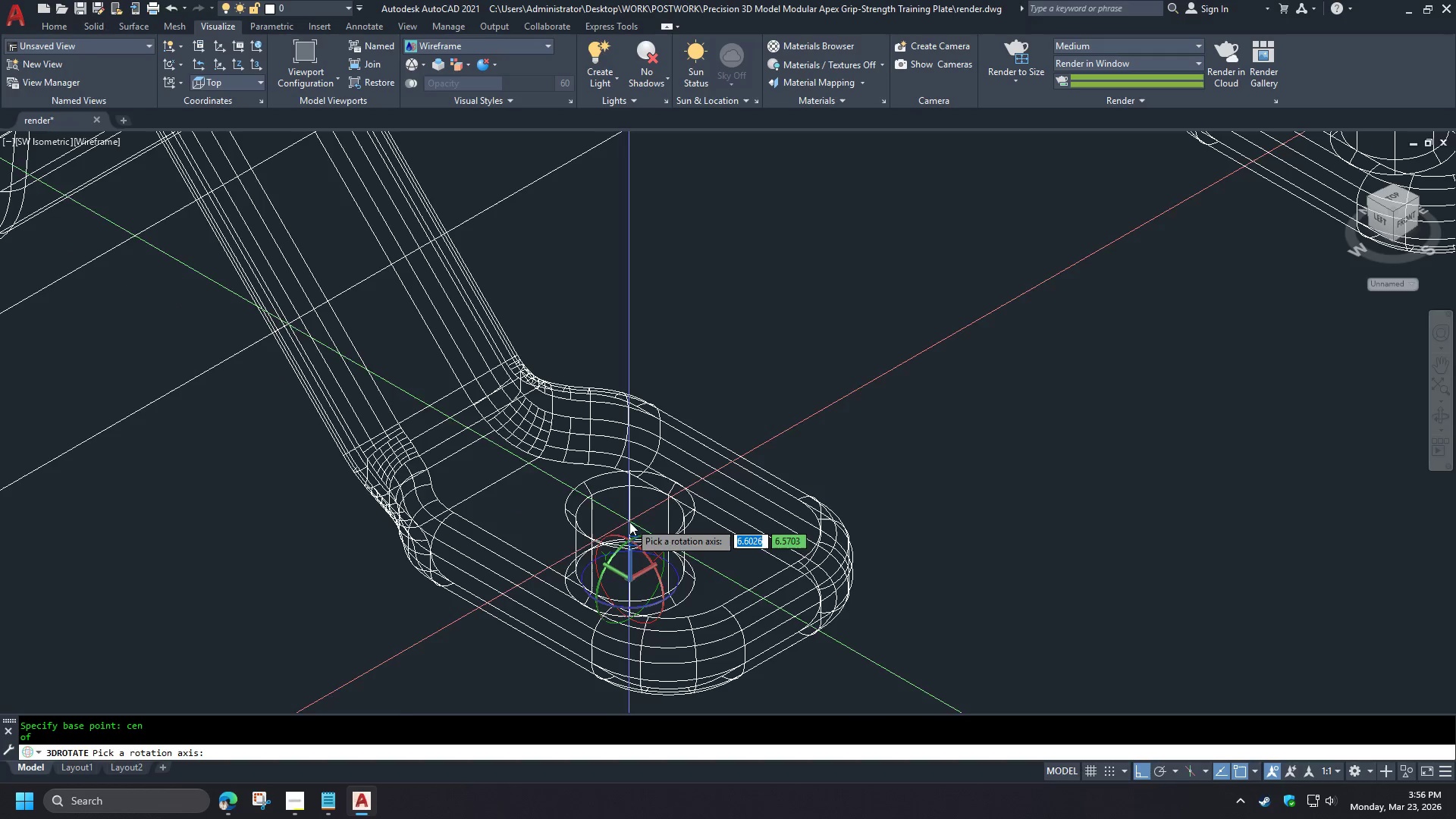 
scroll: coordinate [720, 654], scroll_direction: up, amount: 4.0
 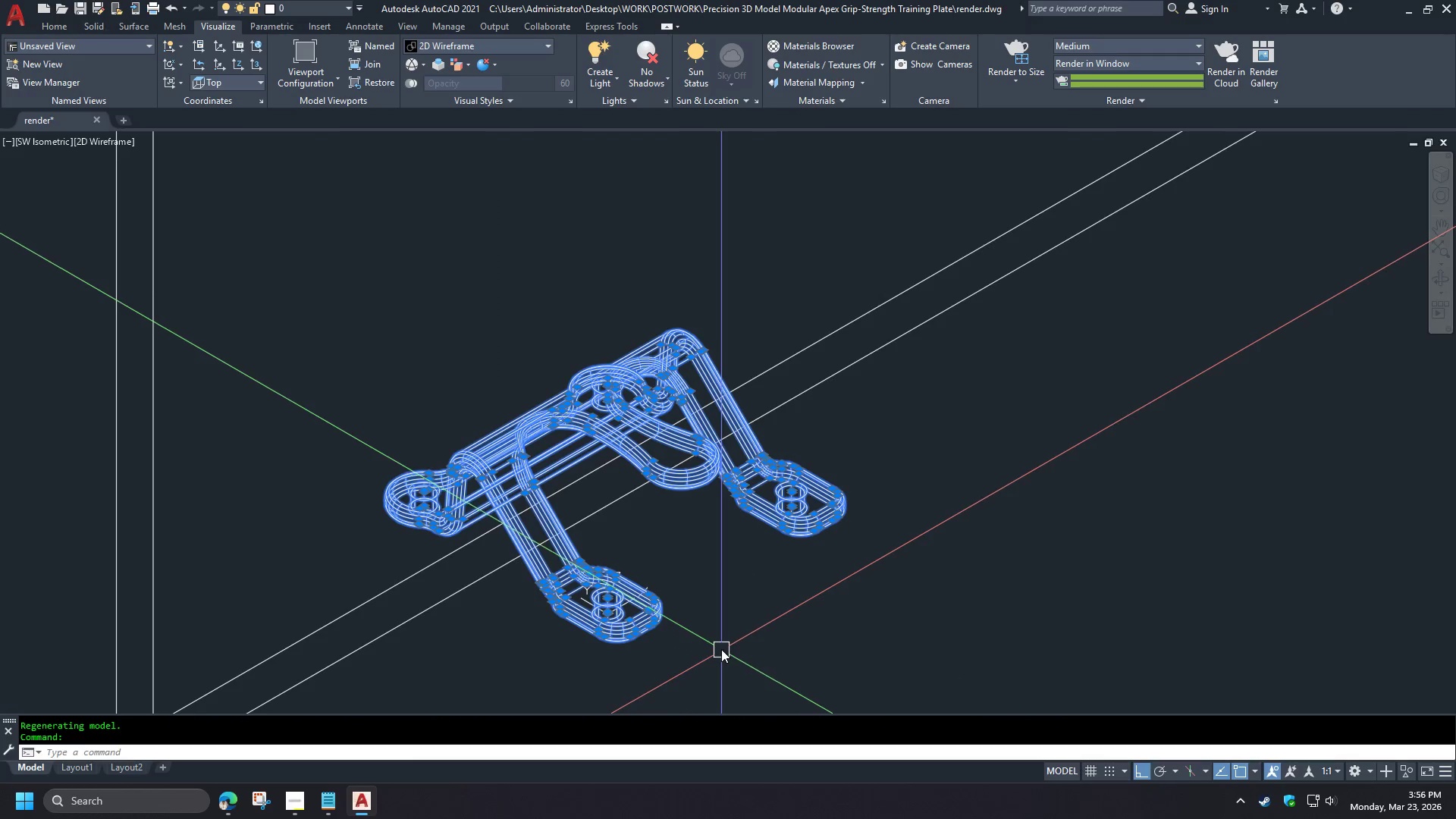 
left_click([612, 535])
 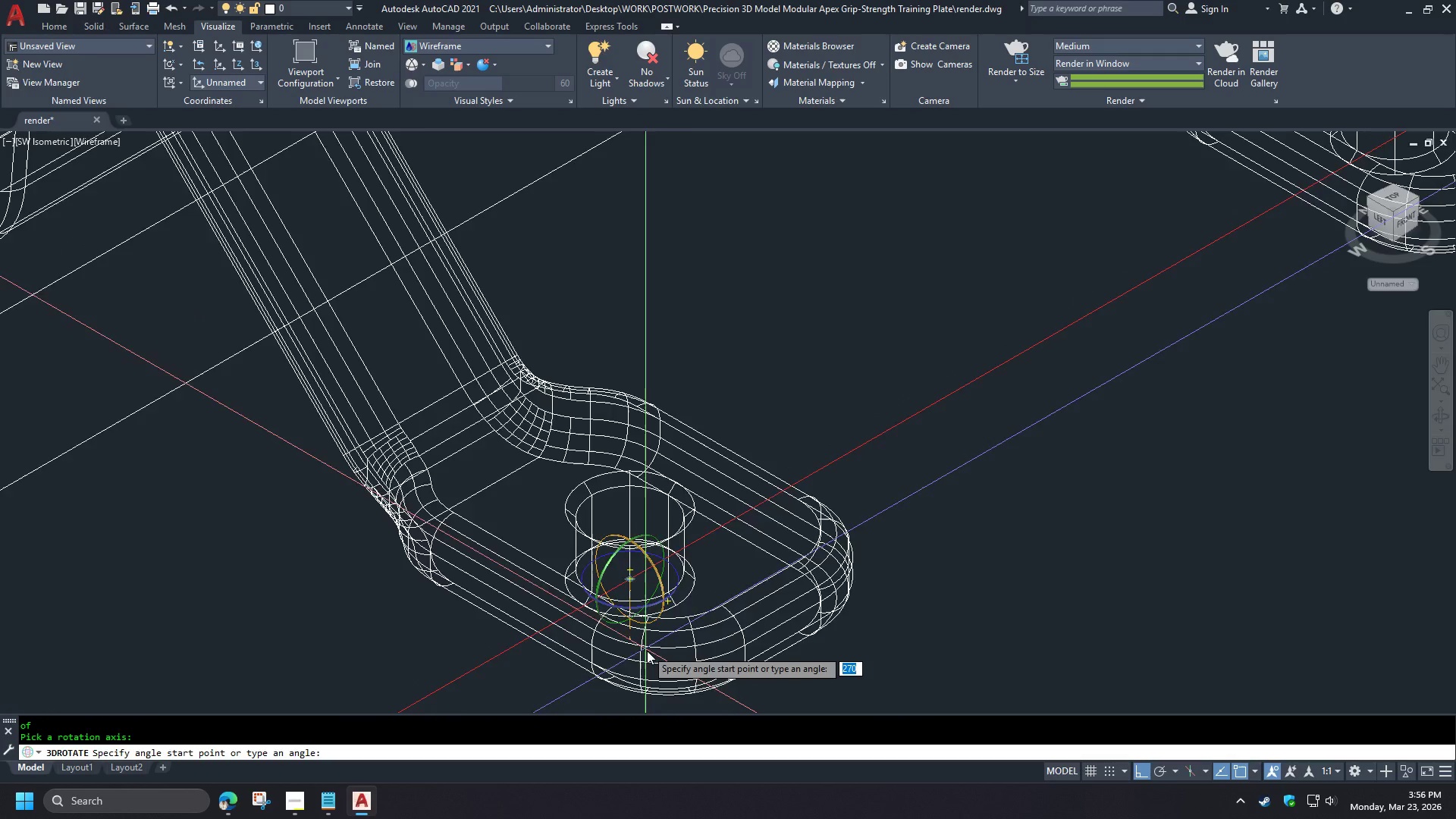 
left_click([390, 571])
 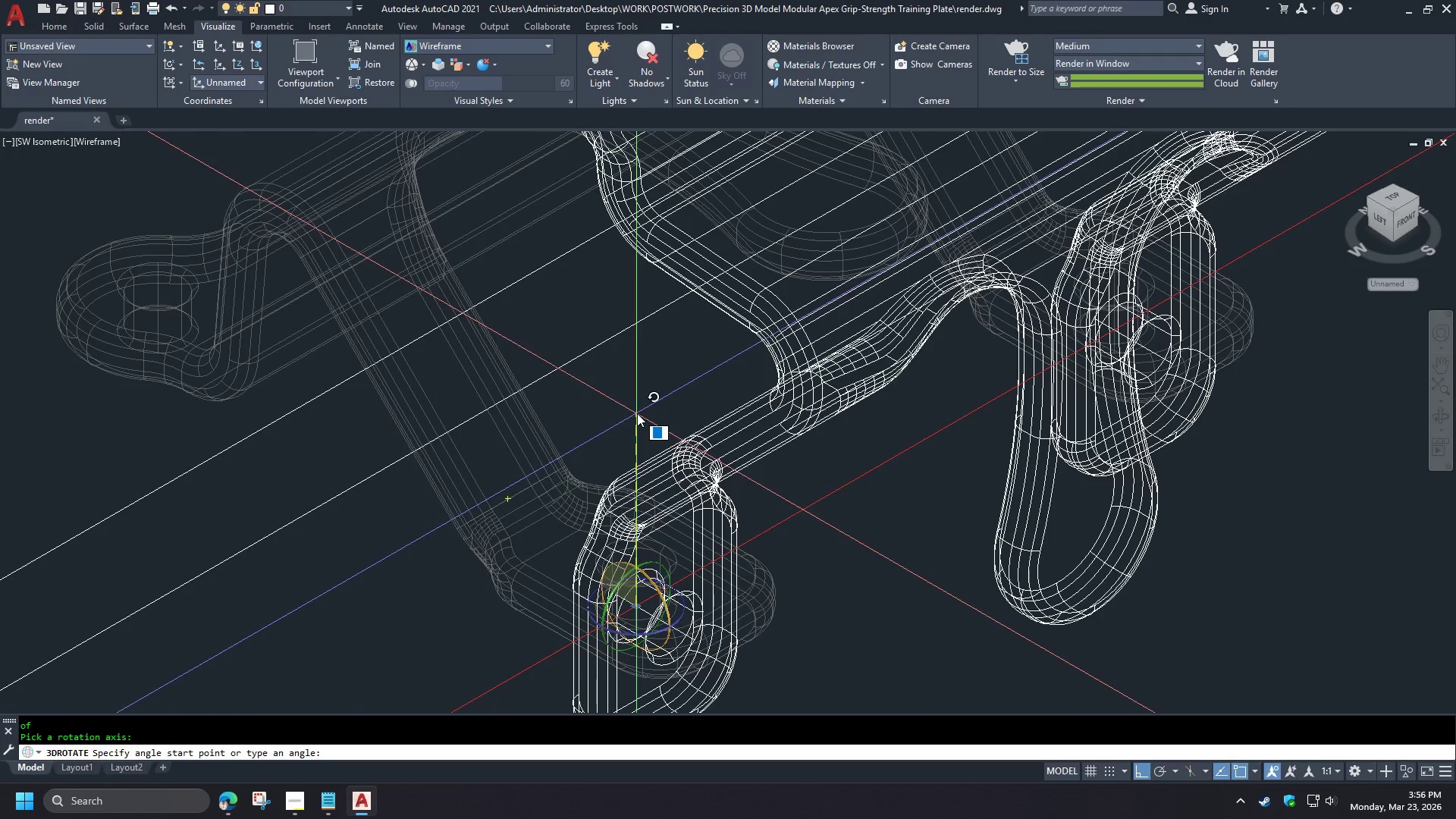 
scroll: coordinate [598, 626], scroll_direction: up, amount: 4.0
 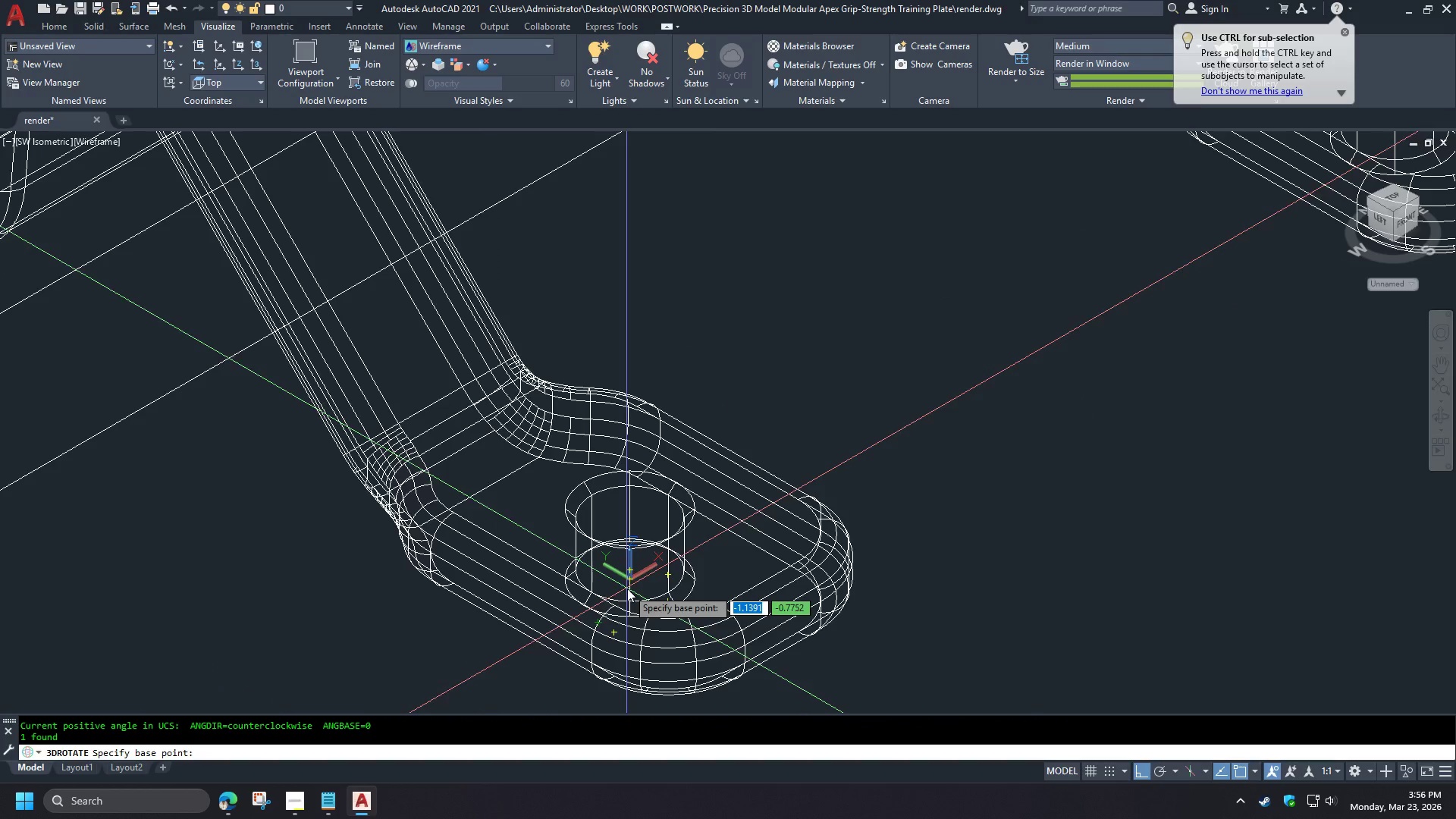 
left_click([637, 413])
 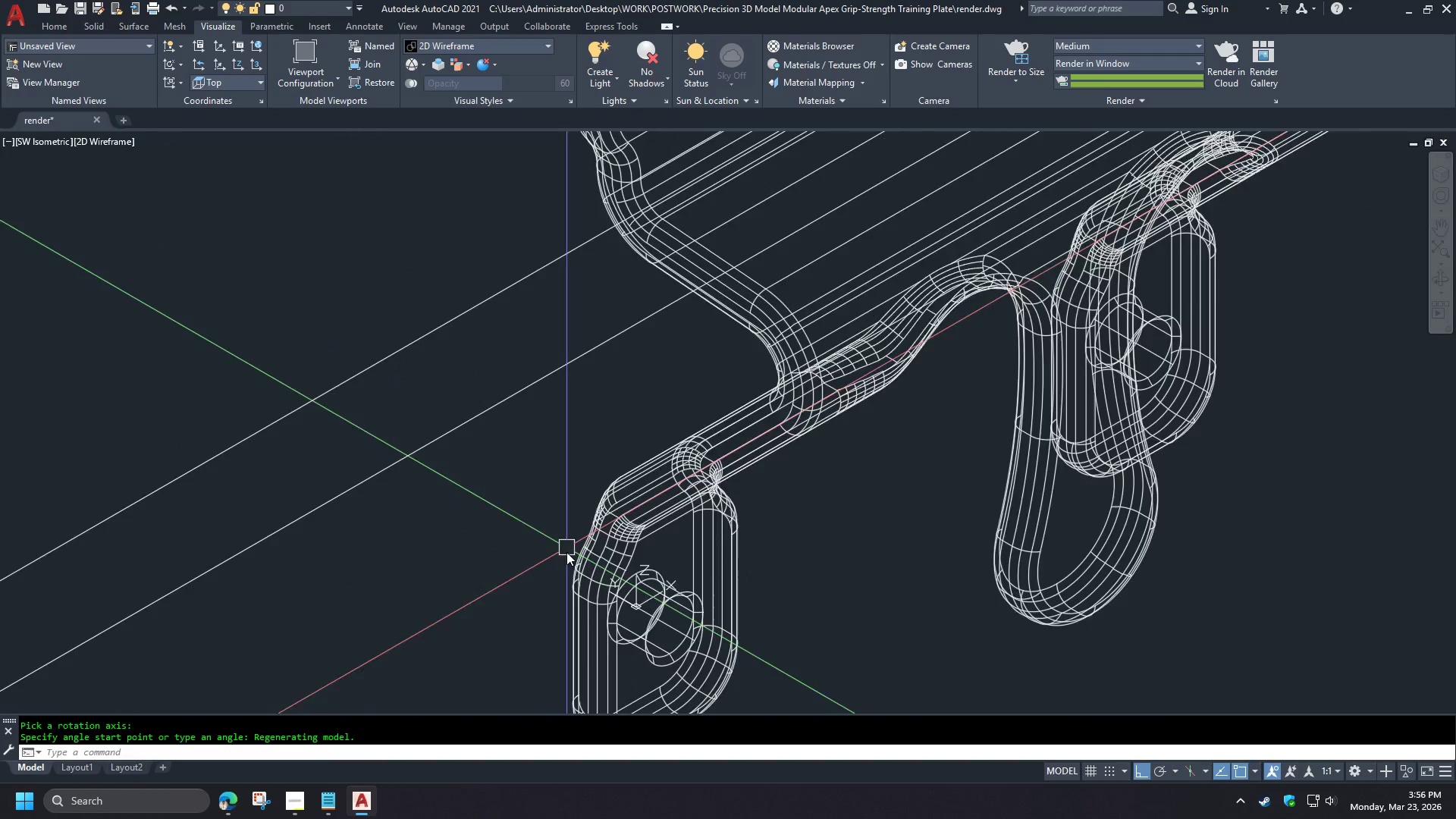 
left_click([661, 520])
 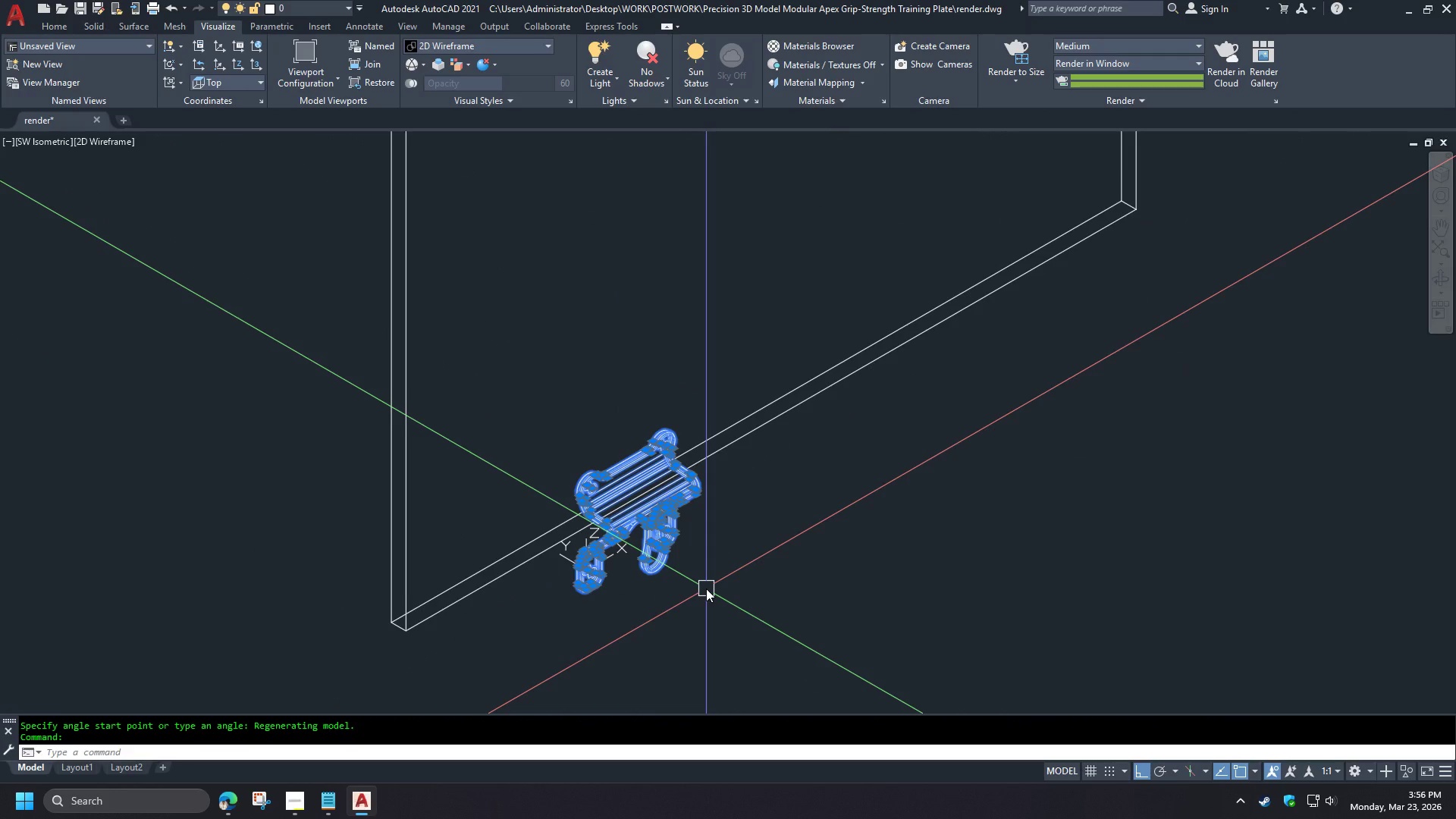 
key(Minus)
 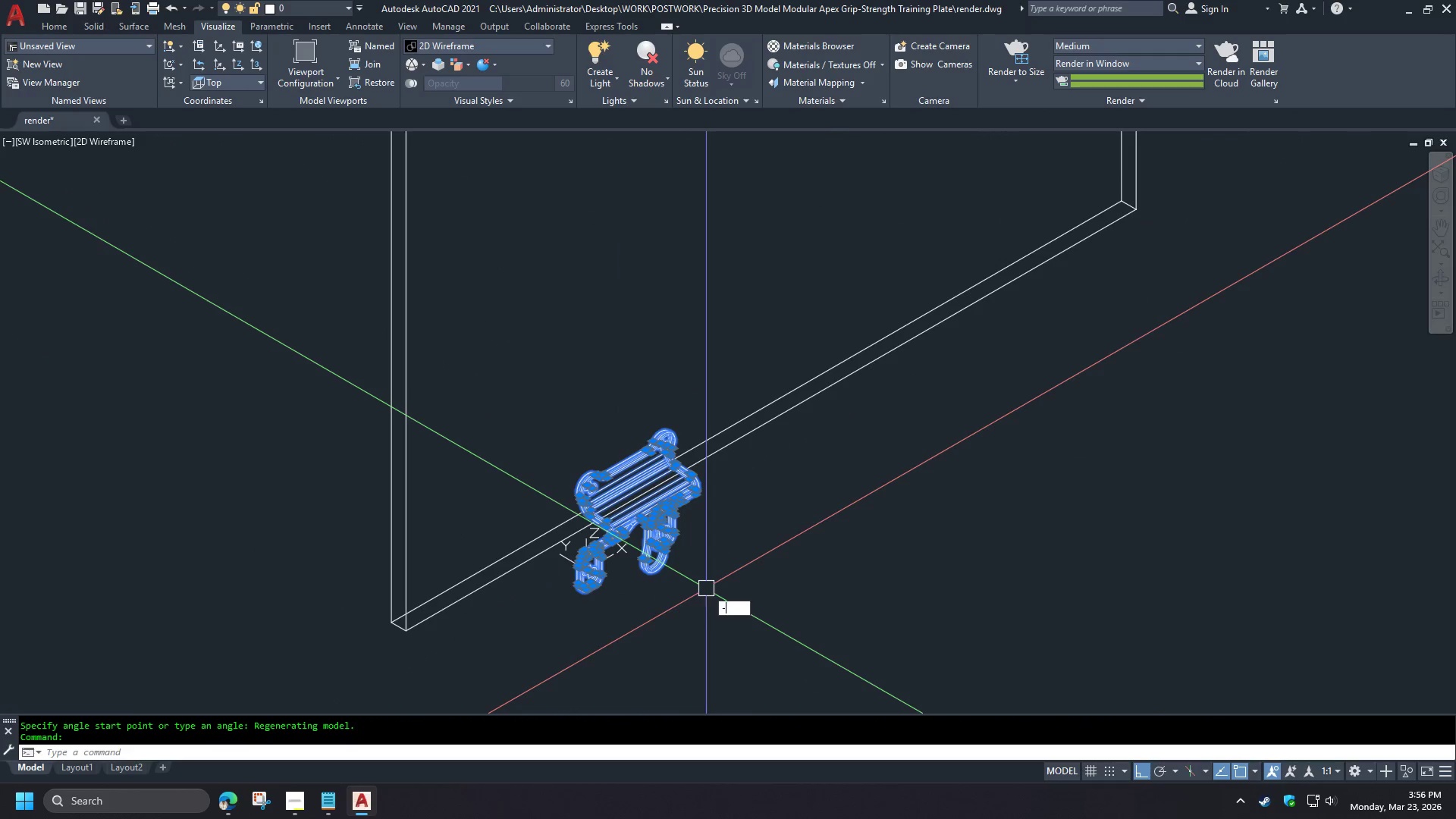 
key(V)
 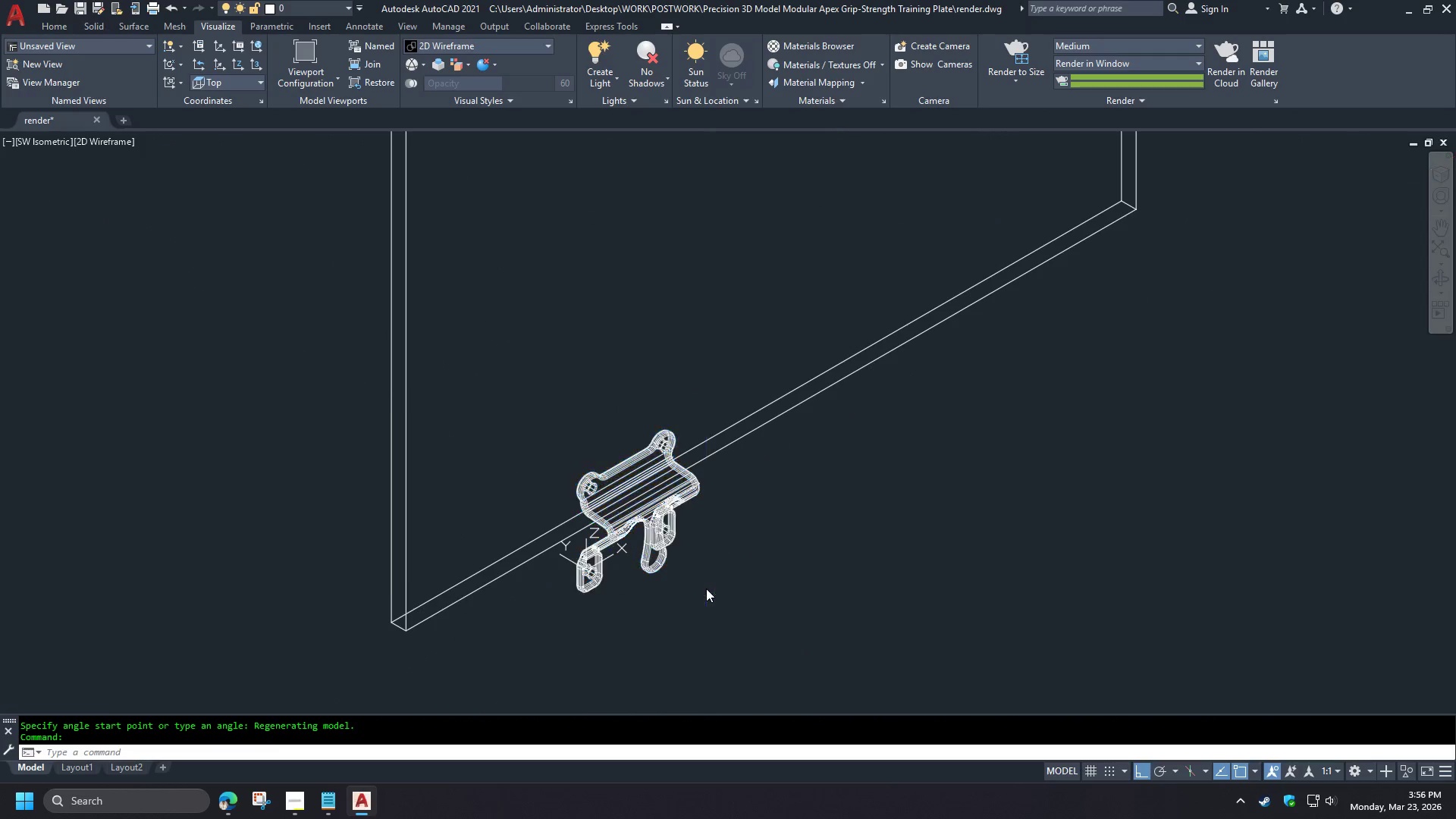 
key(Space)
 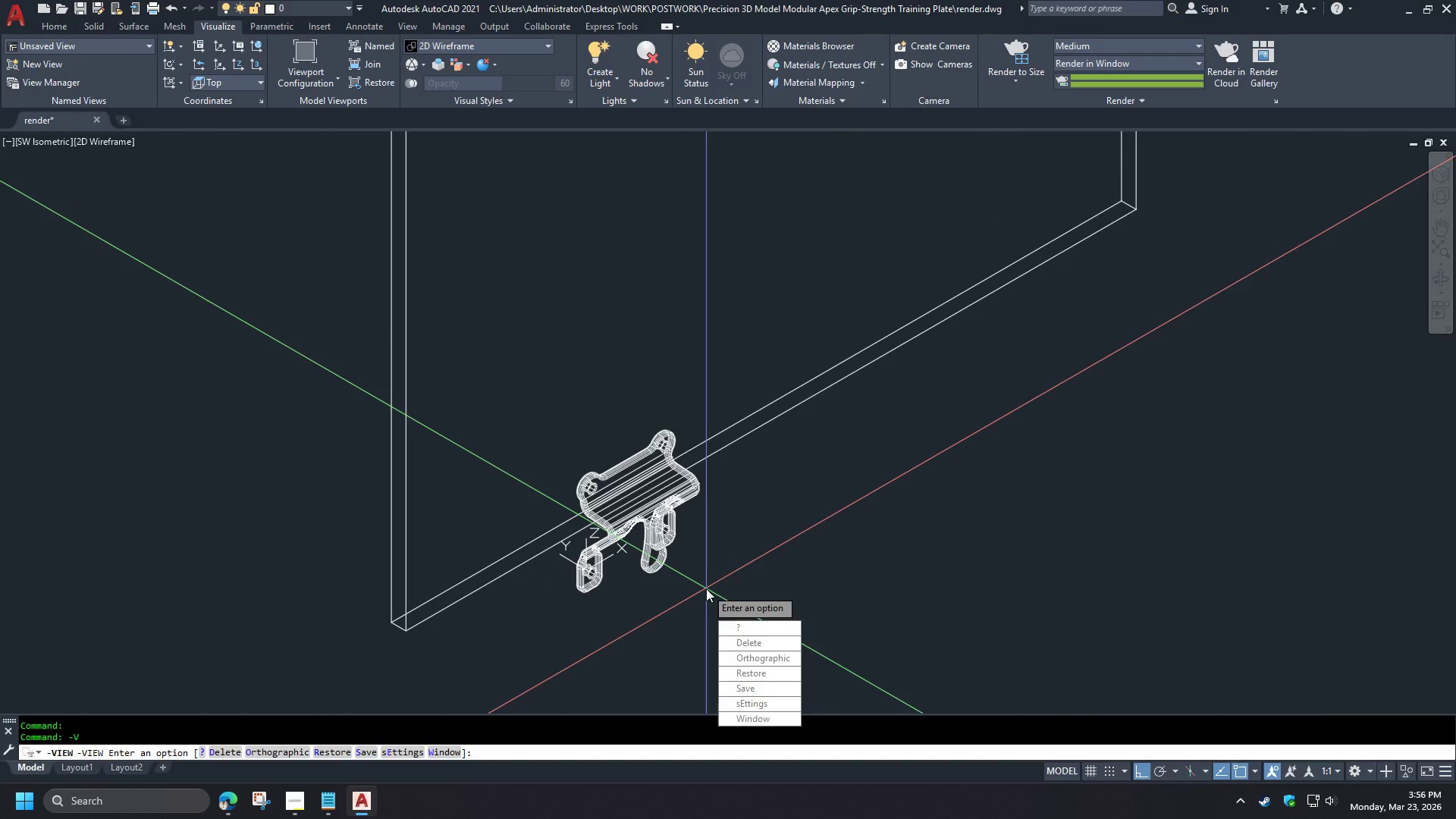 
key(T)
 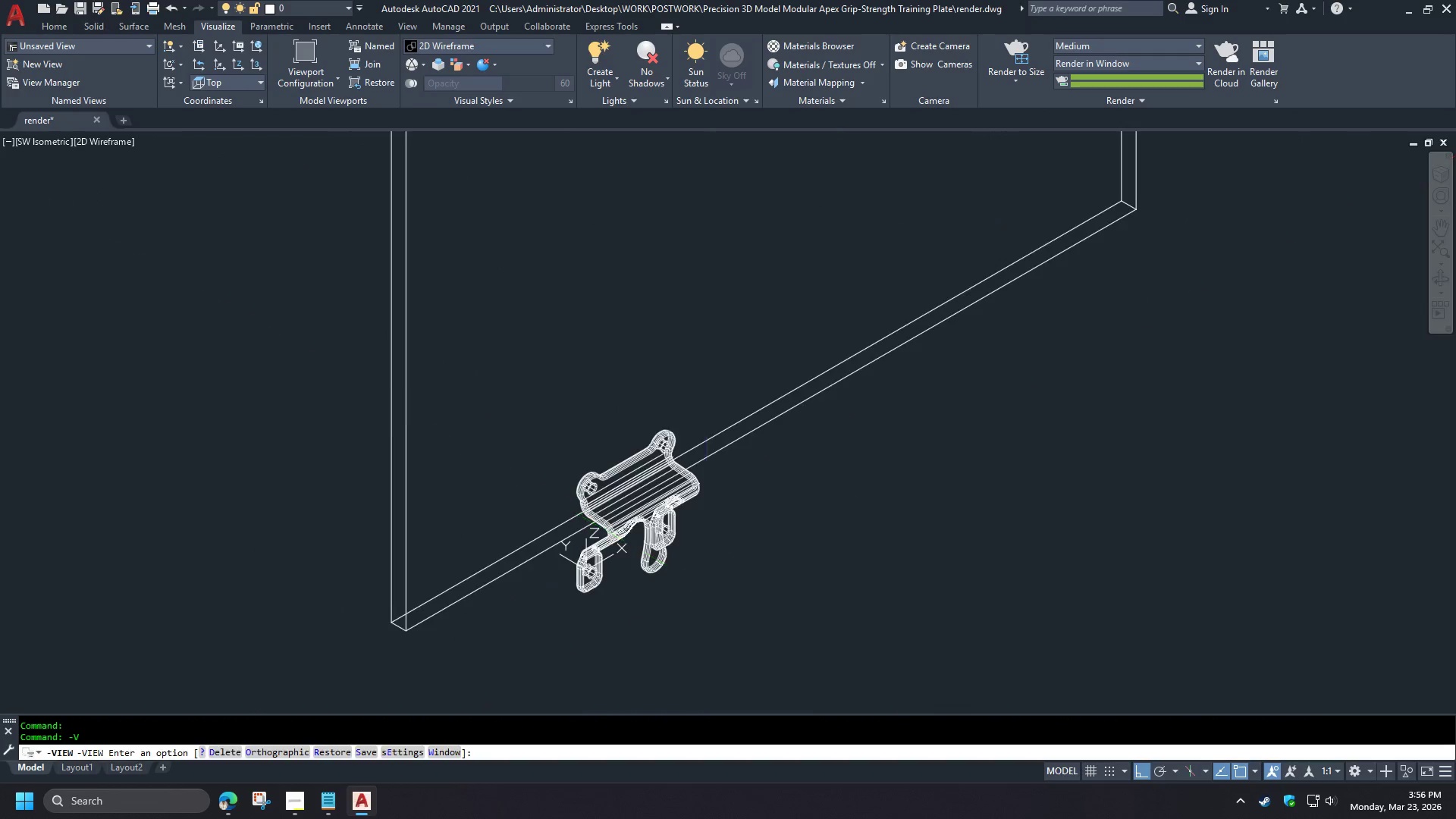 
key(Space)
 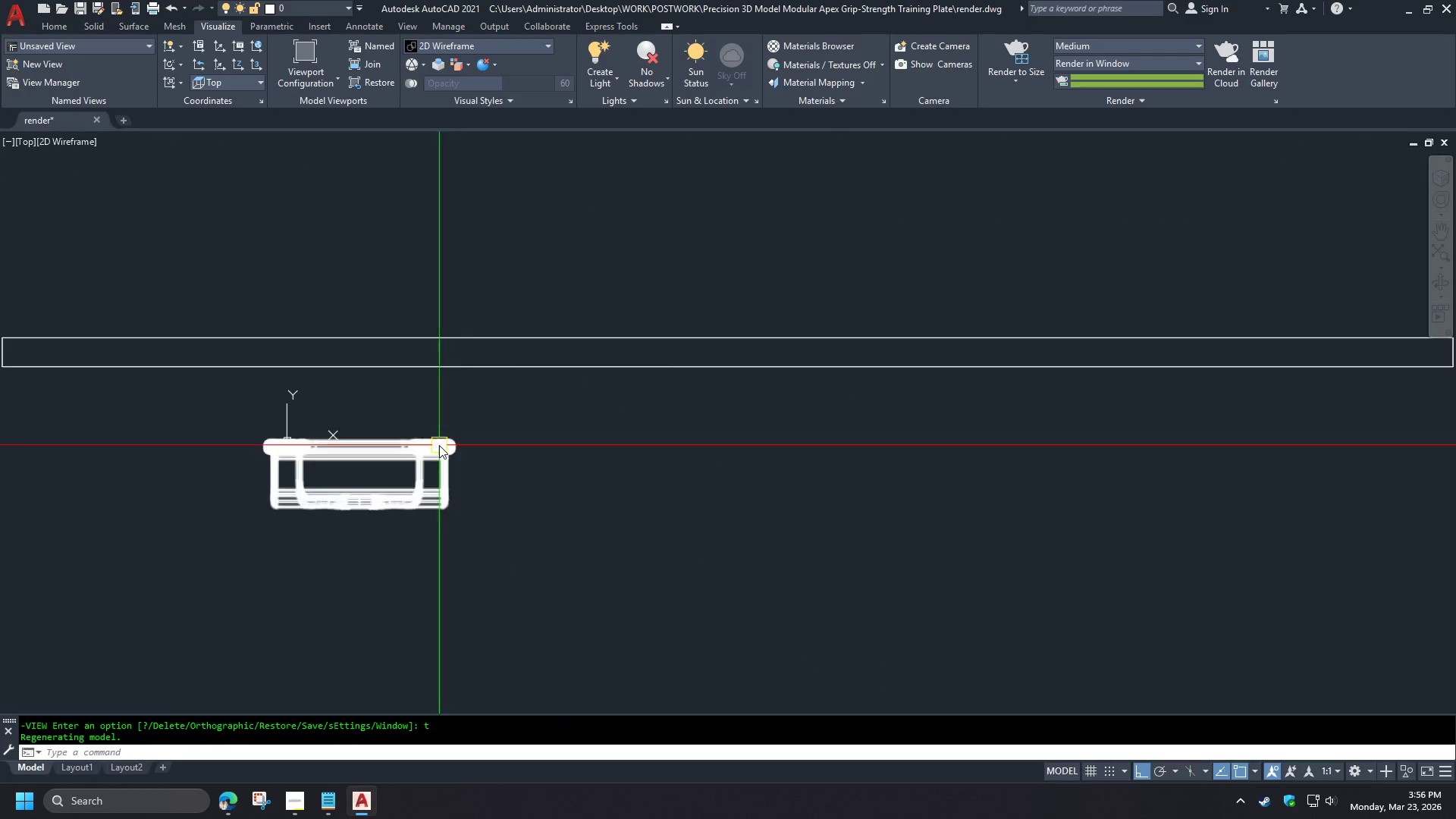 
left_click([398, 452])
 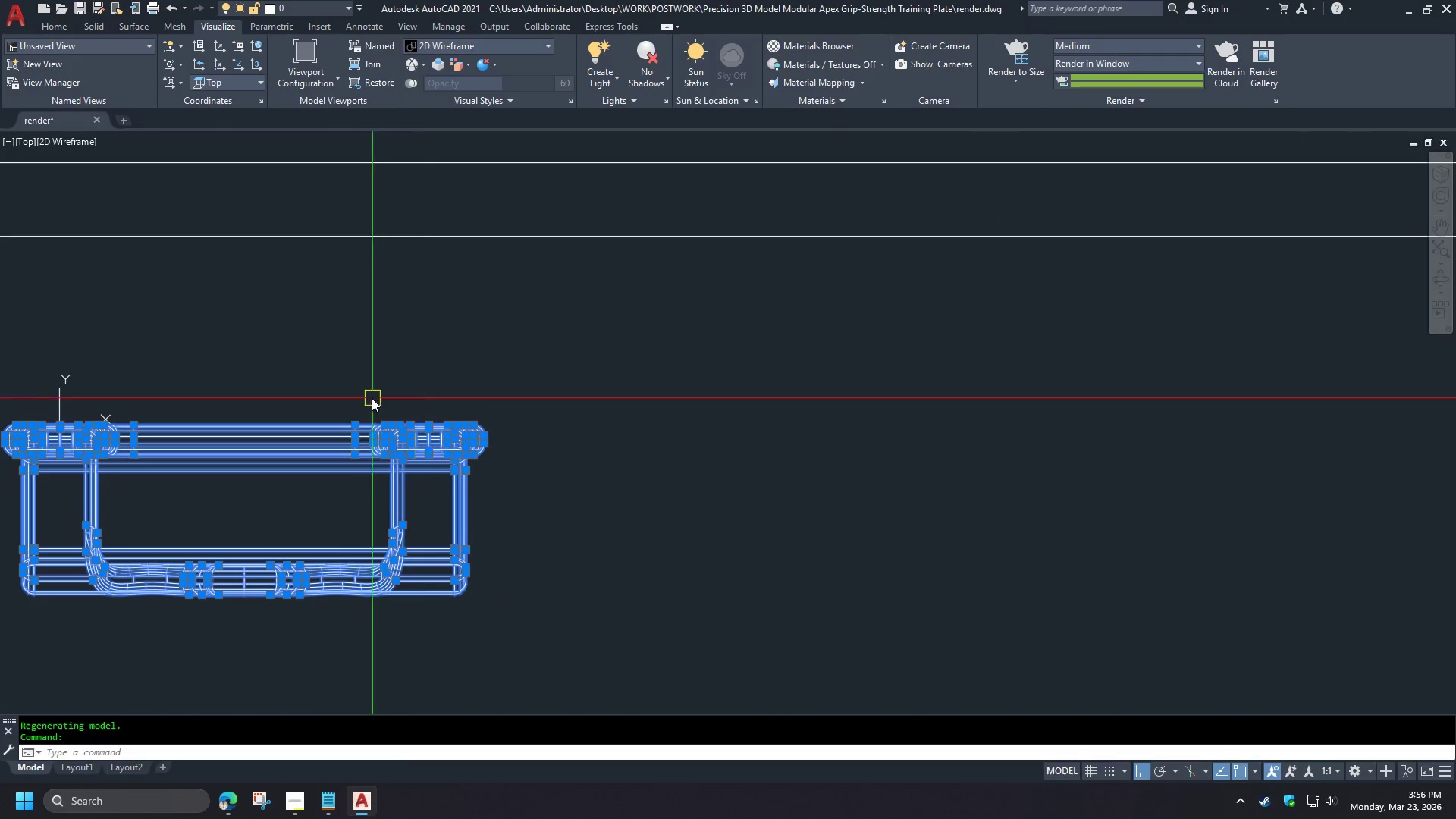 
key(M)
 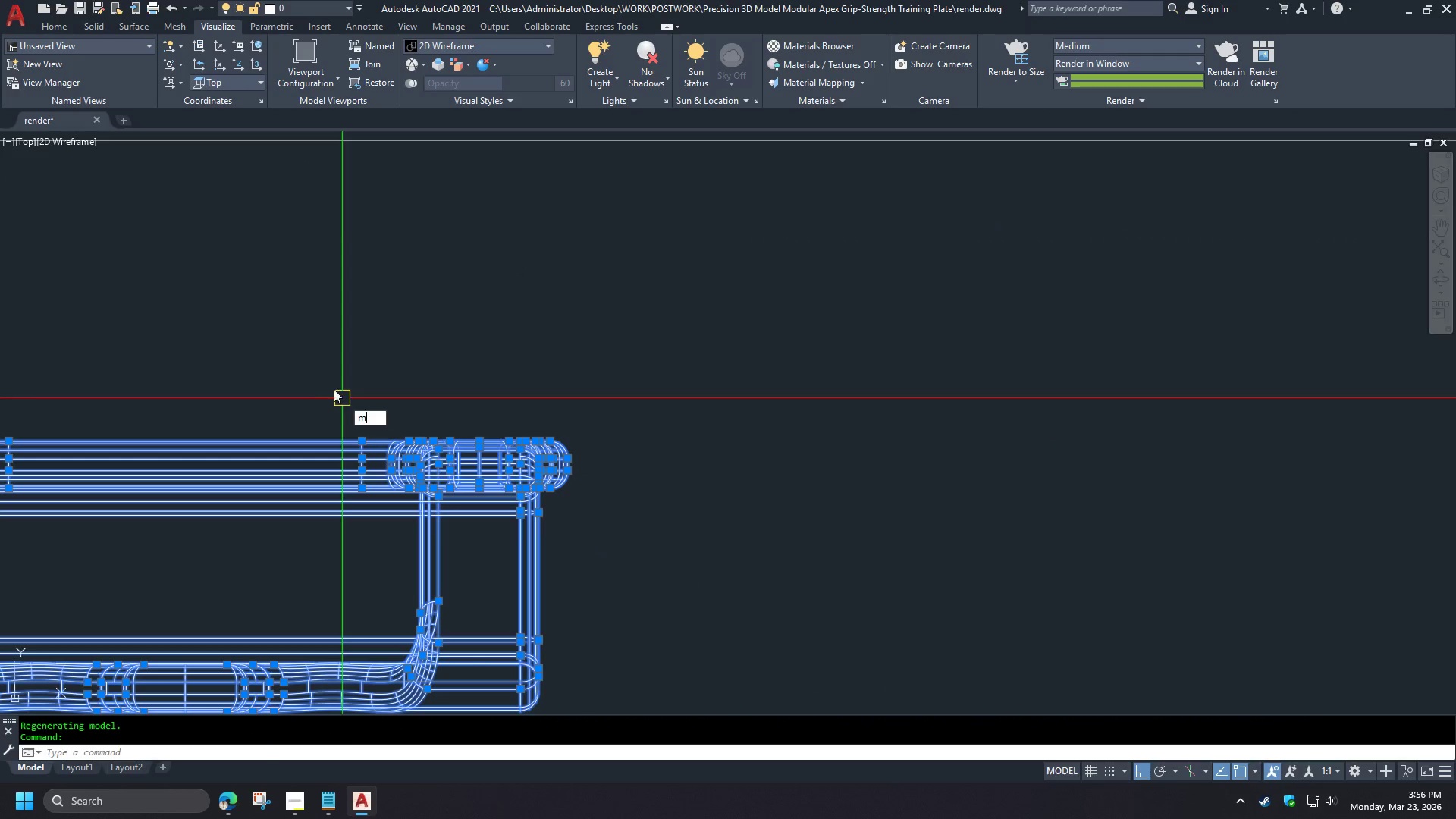 
key(Space)
 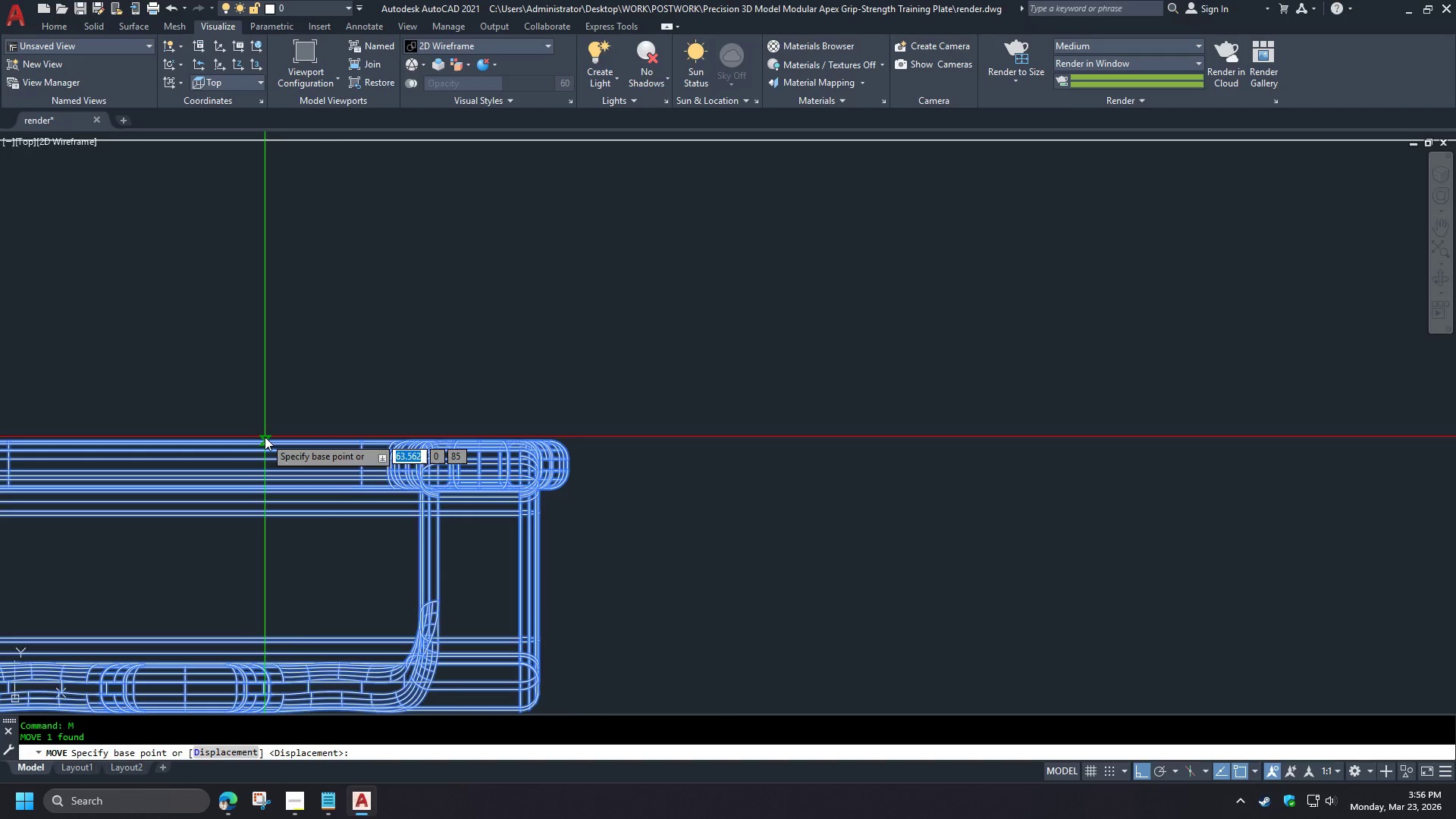 
scroll: coordinate [646, 652], scroll_direction: down, amount: 1.0
 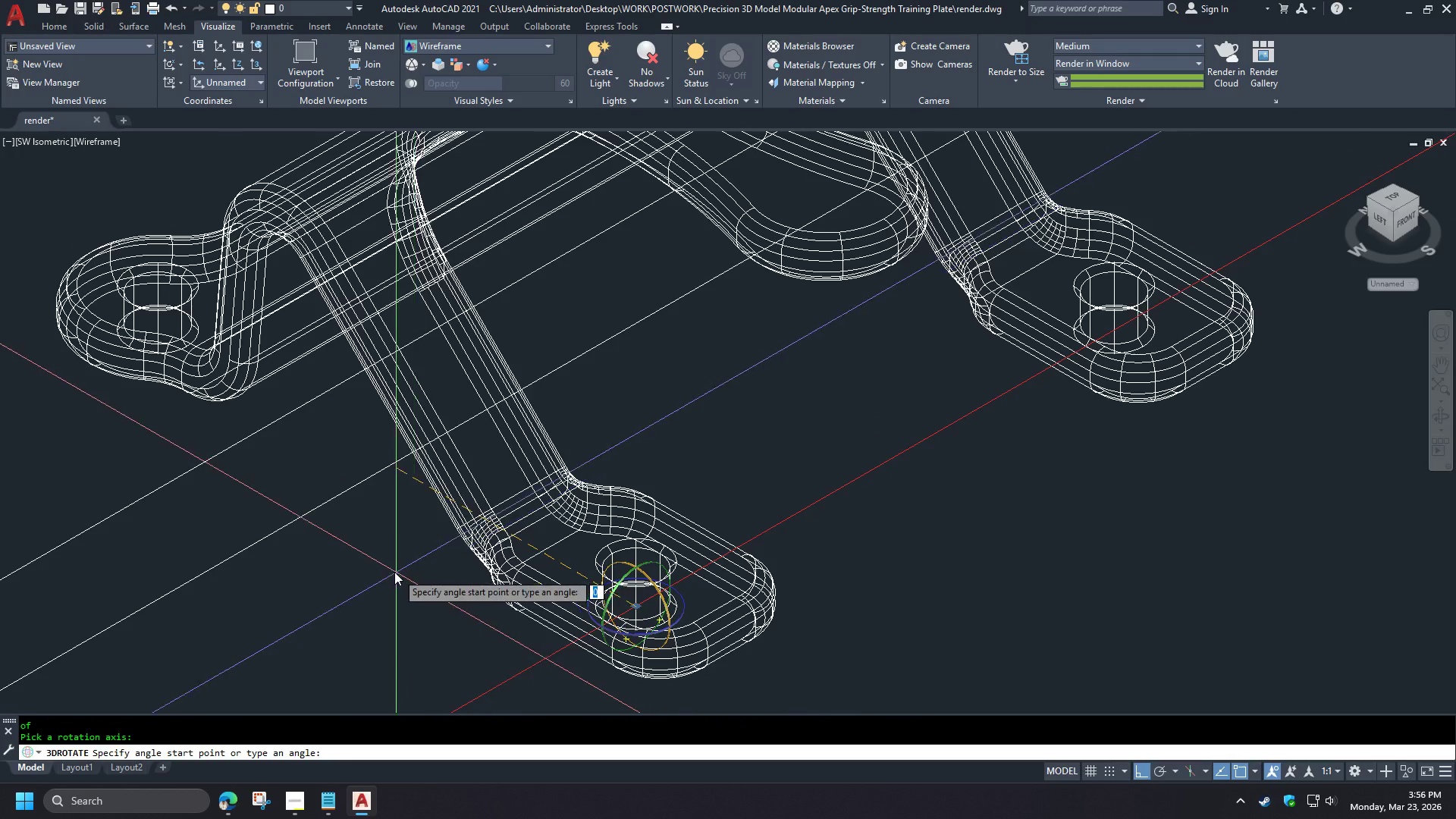 
type(mid )
 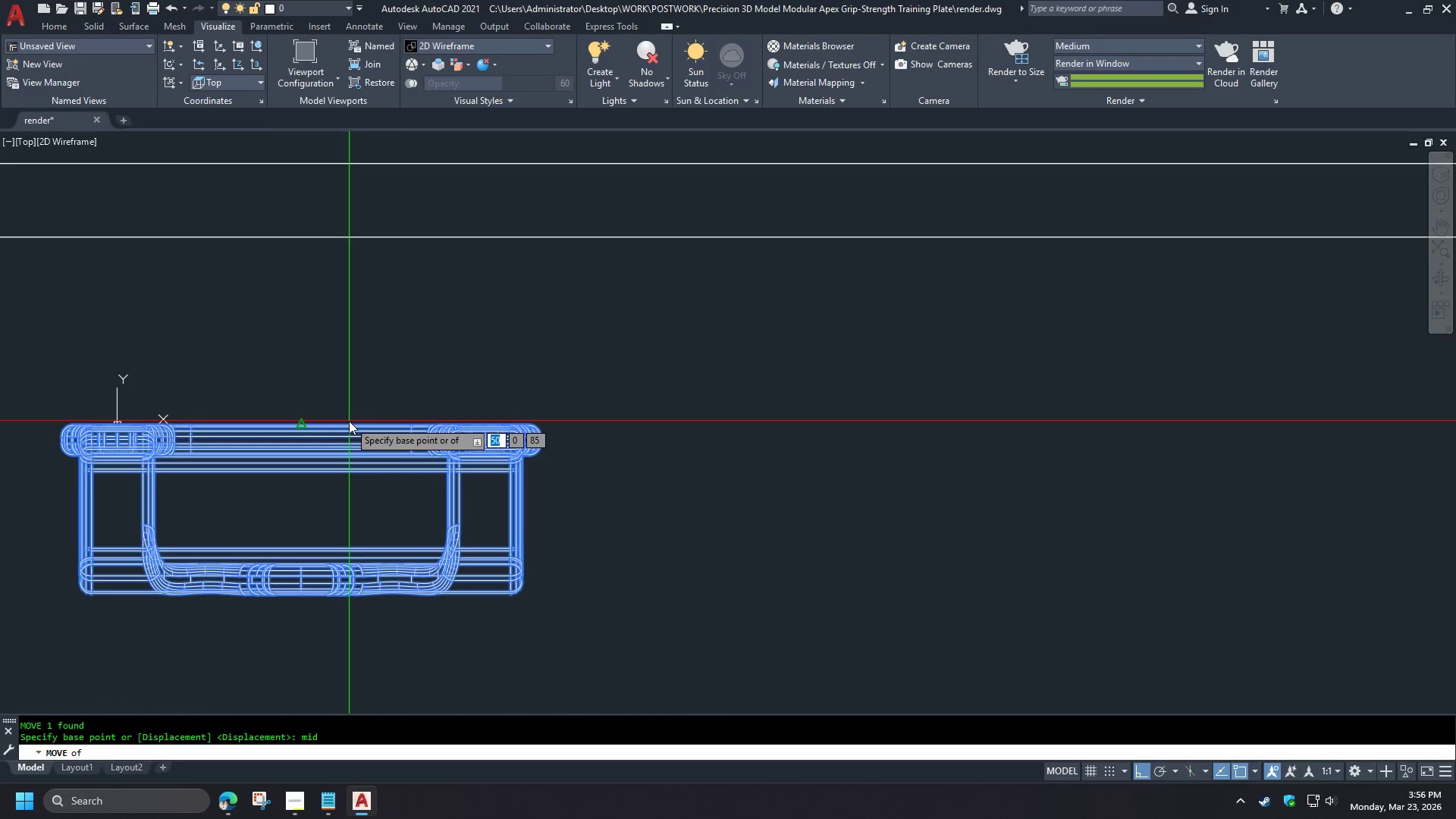 
scroll: coordinate [585, 563], scroll_direction: down, amount: 4.0
 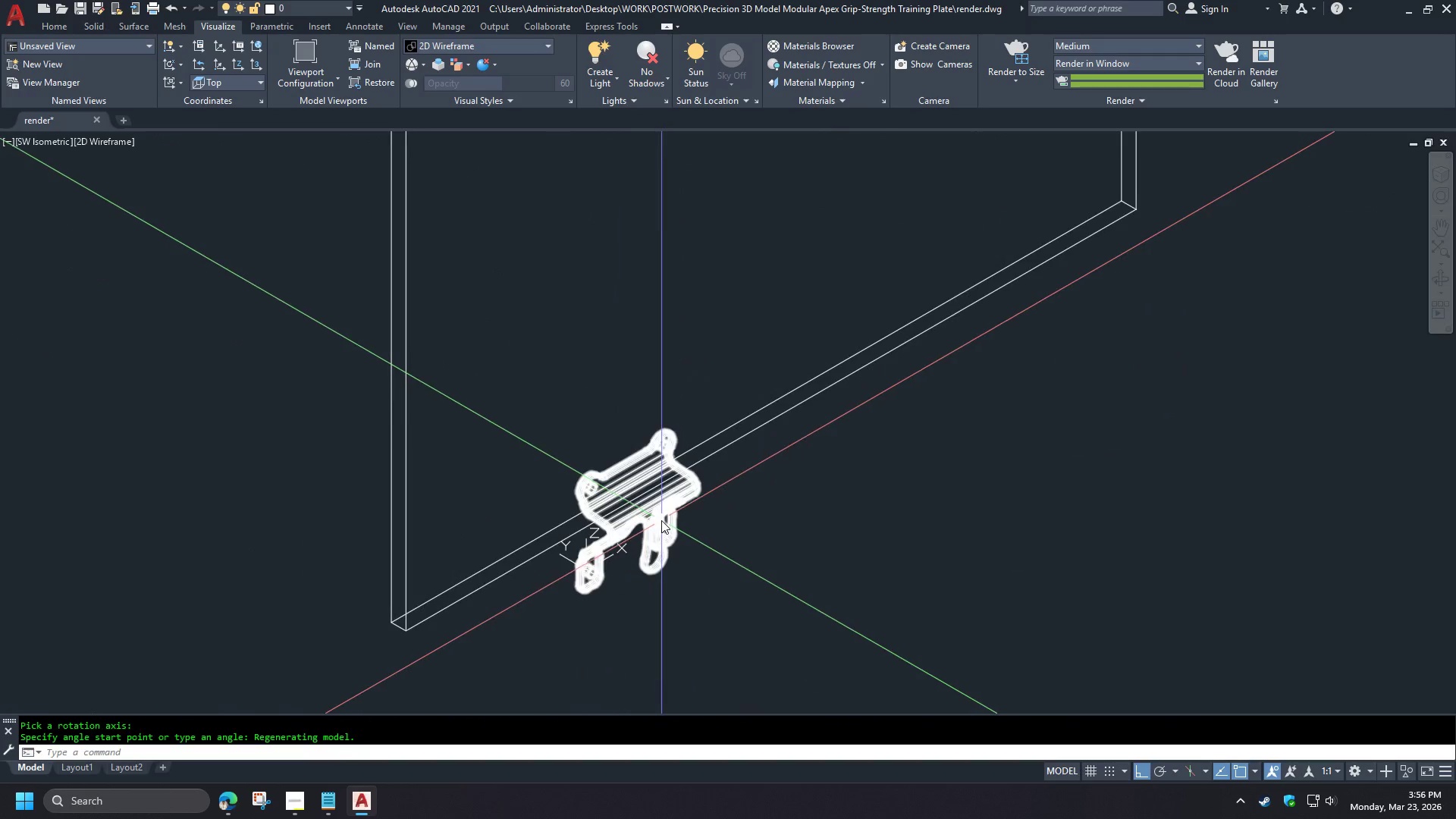 
left_click([349, 421])
 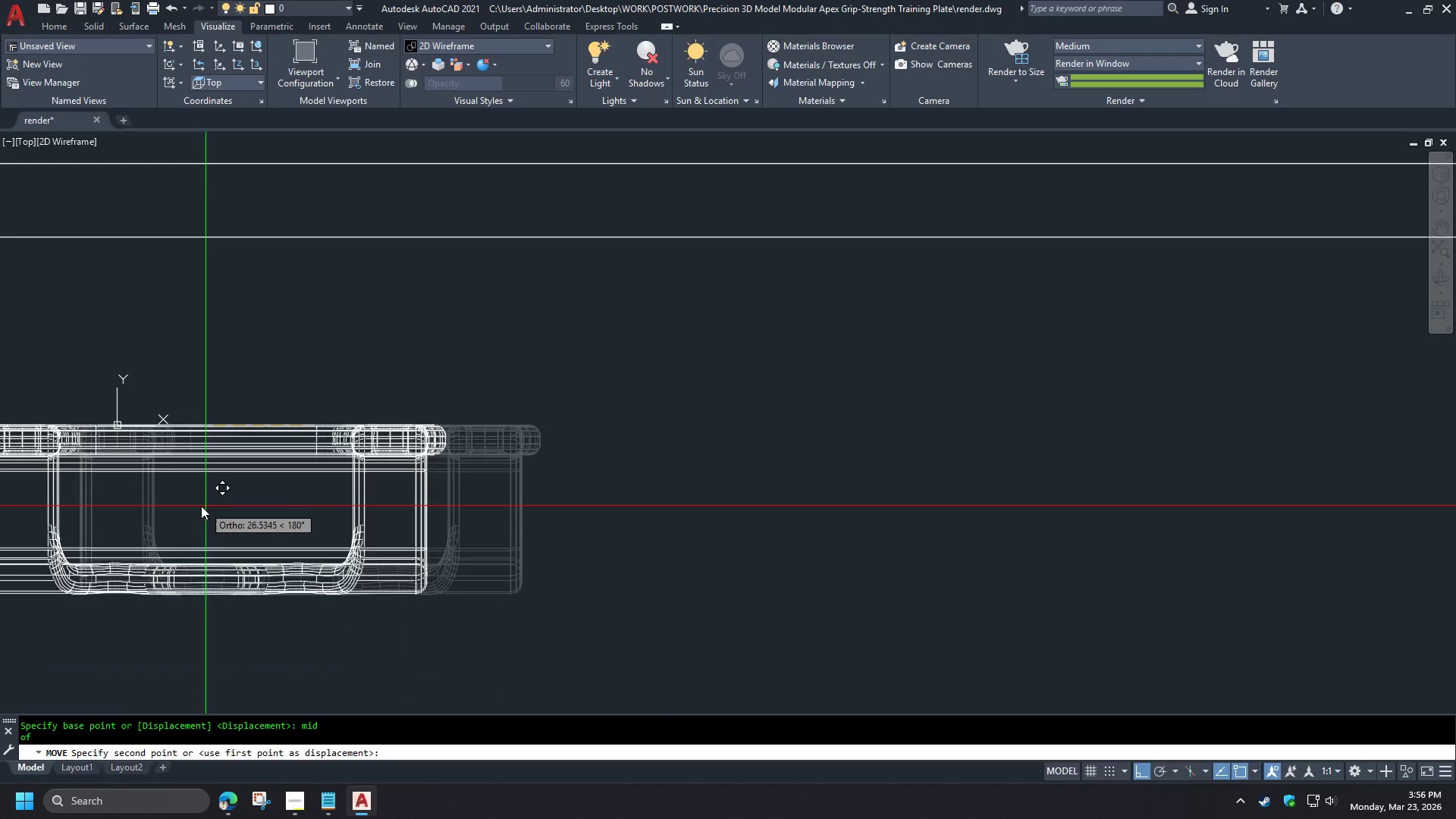 
key(Shift+ShiftLeft)
 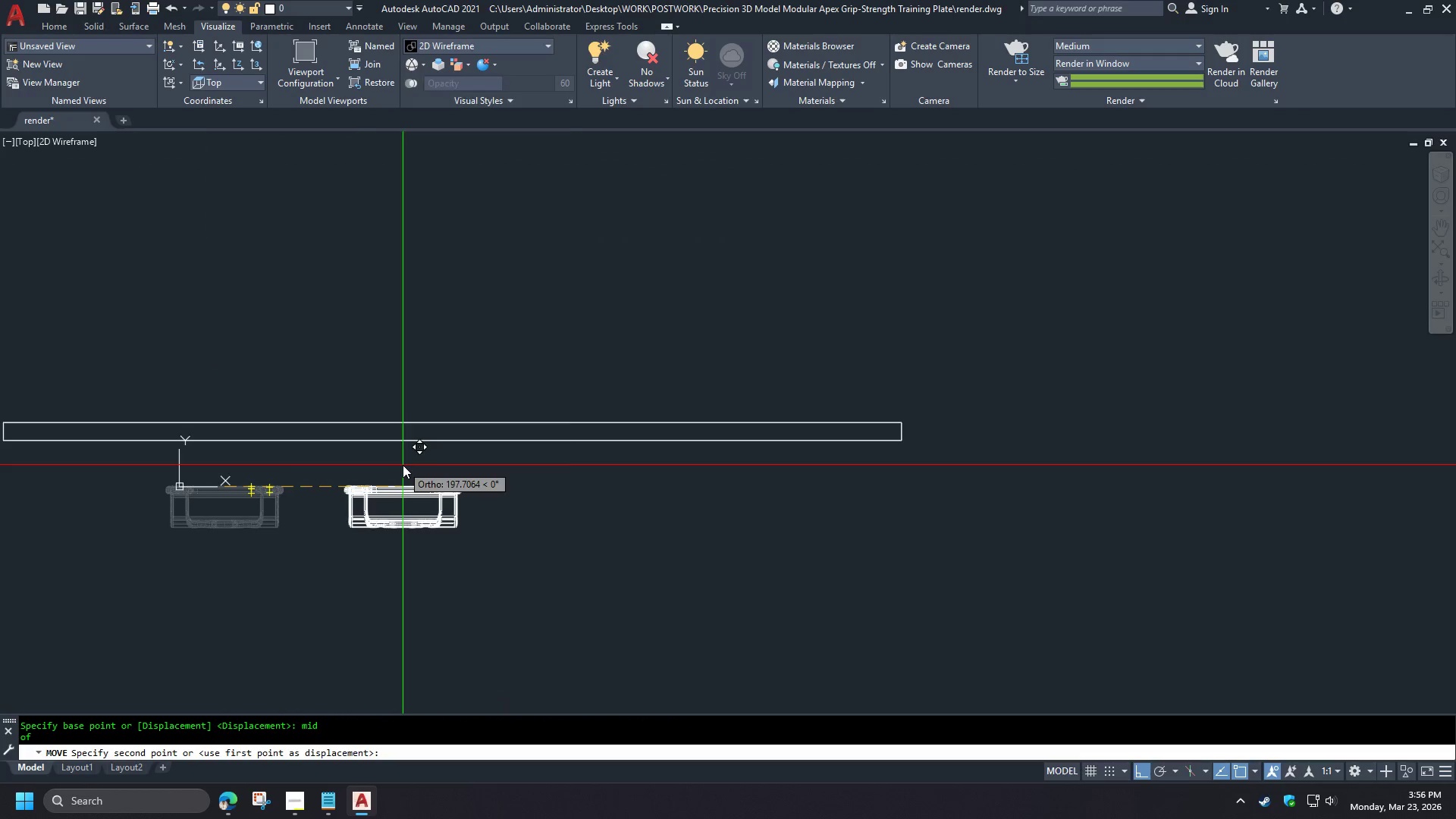 
right_click([403, 465])
 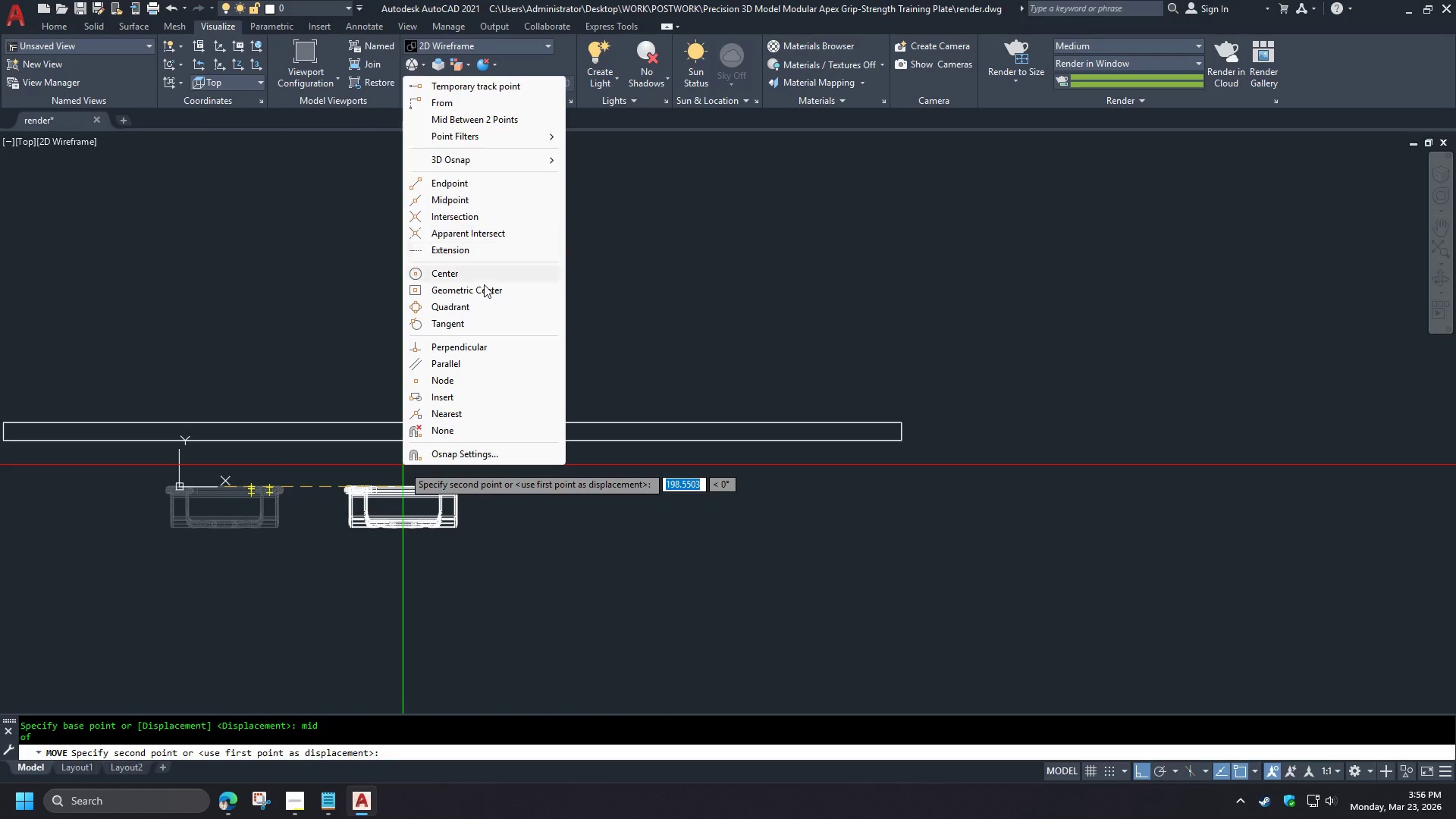 
left_click([479, 290])
 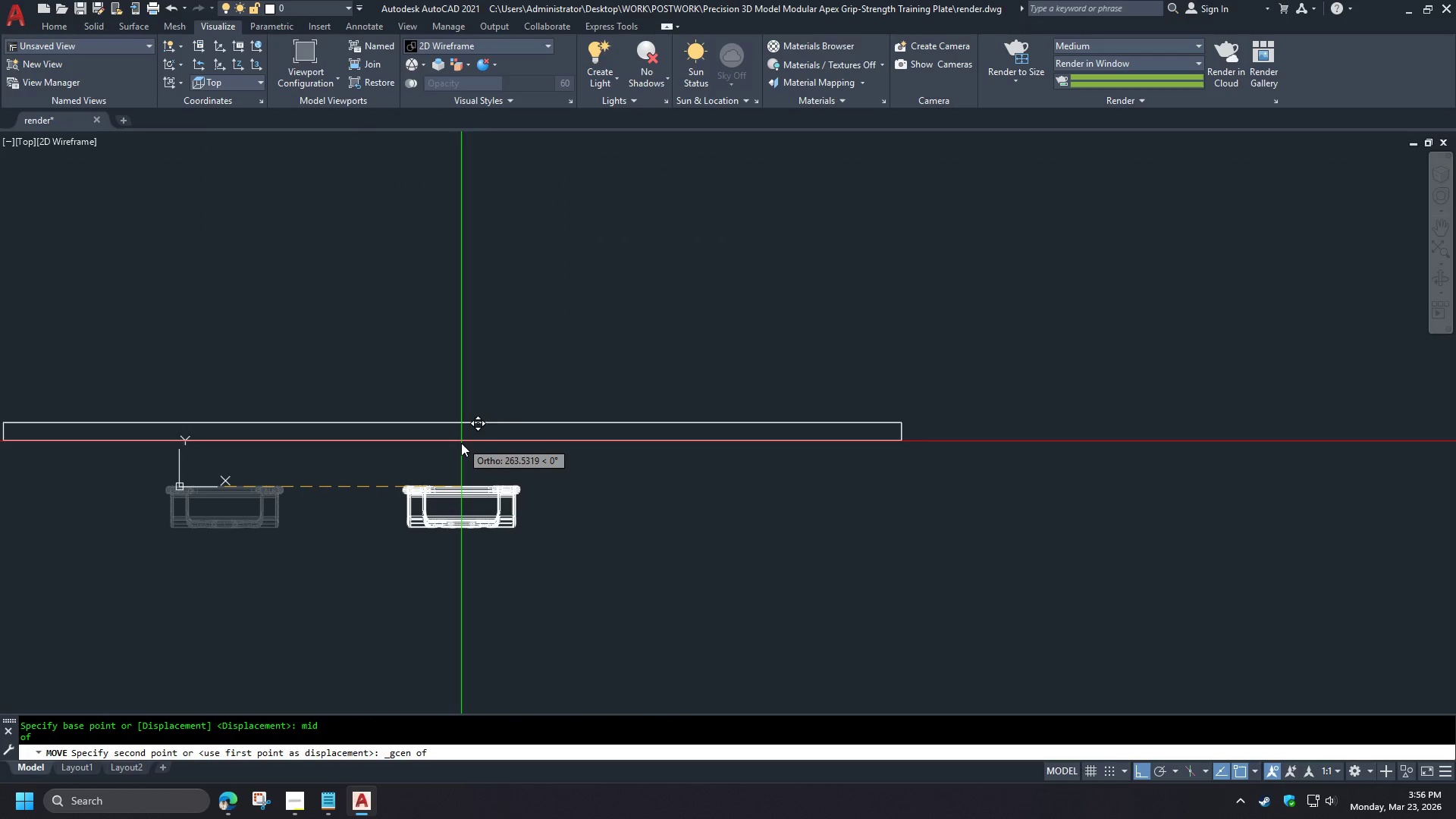 
scroll: coordinate [426, 453], scroll_direction: up, amount: 2.0
 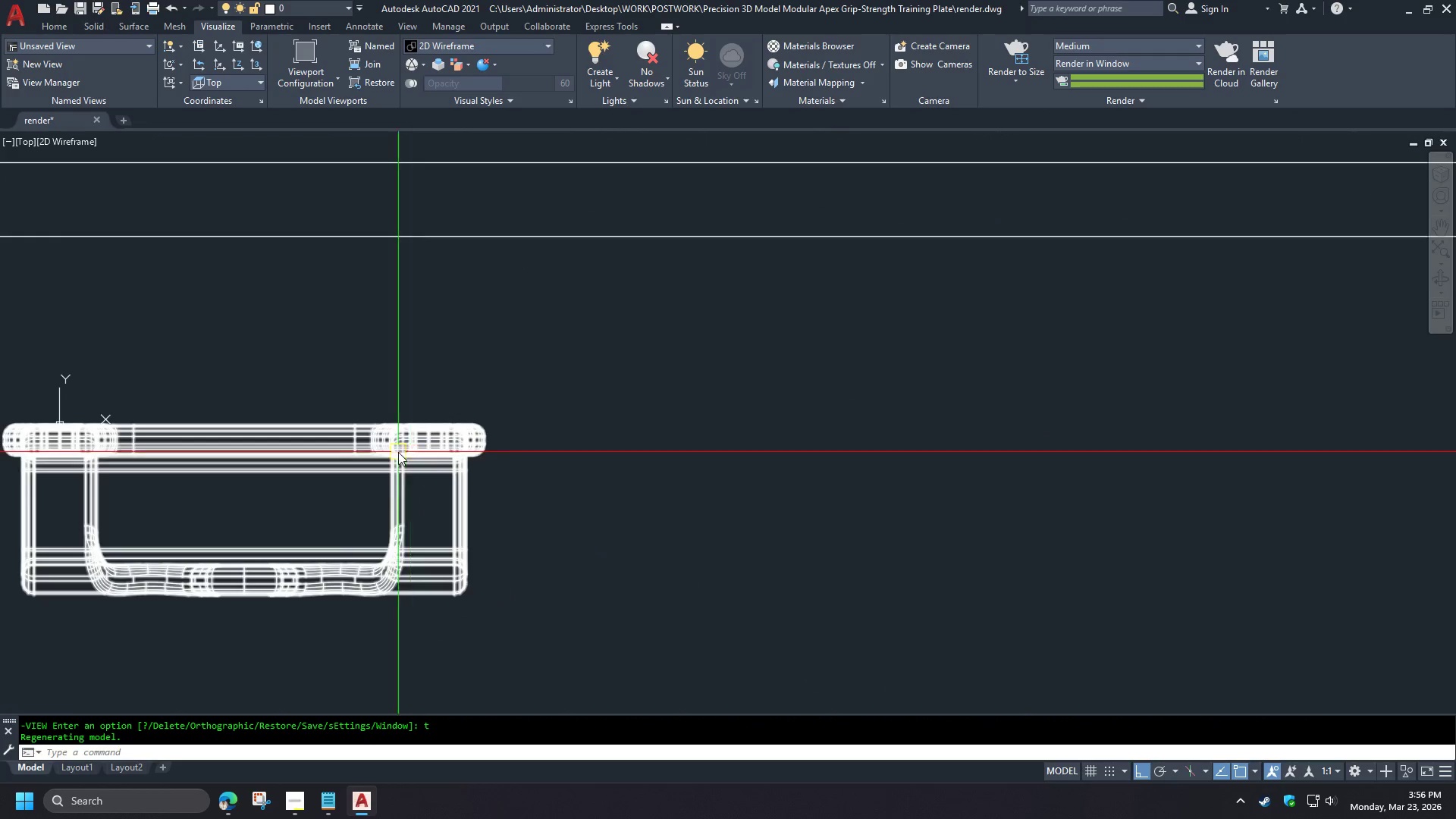 
left_click([461, 443])
 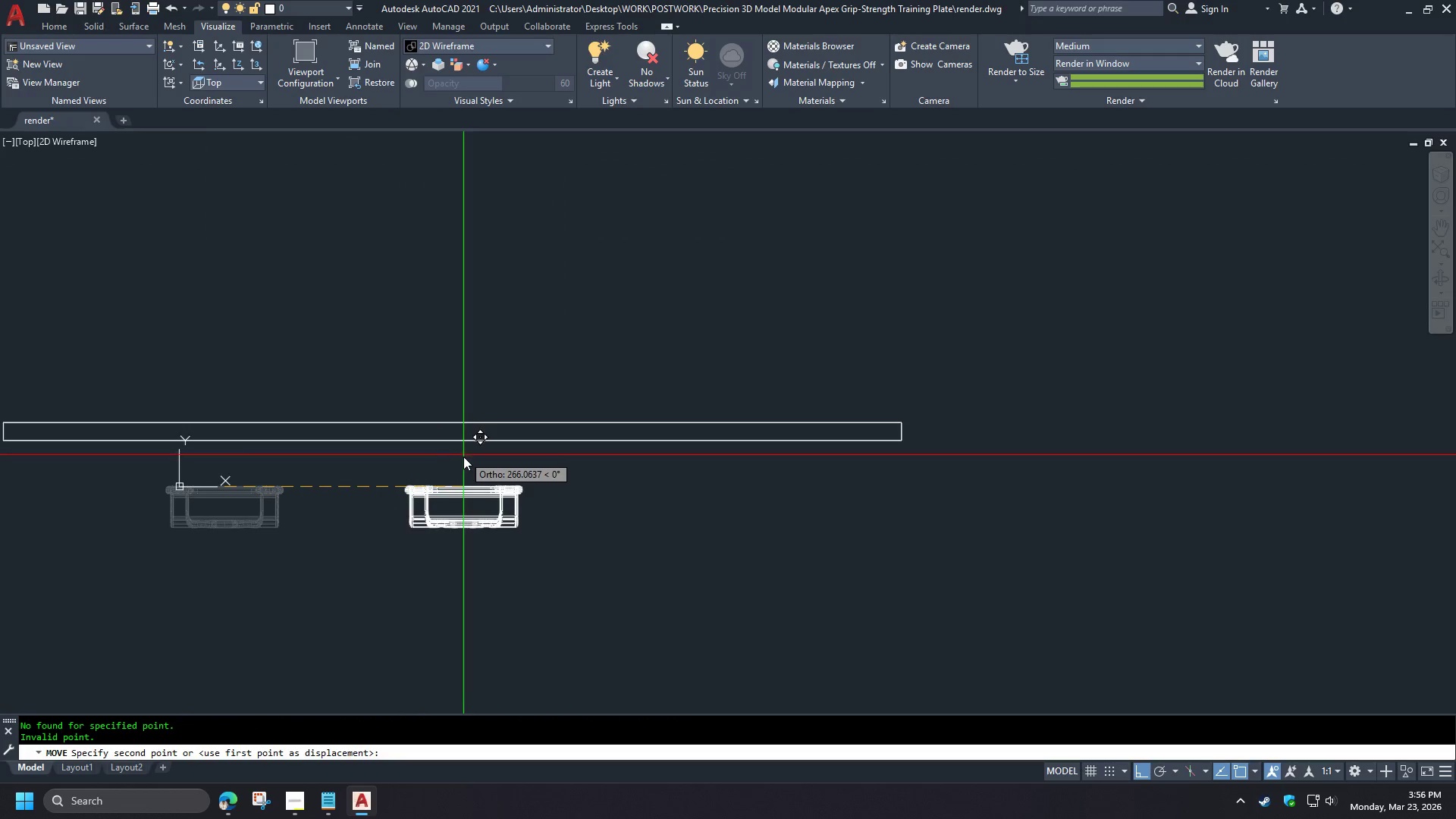 
scroll: coordinate [342, 398], scroll_direction: up, amount: 1.0
 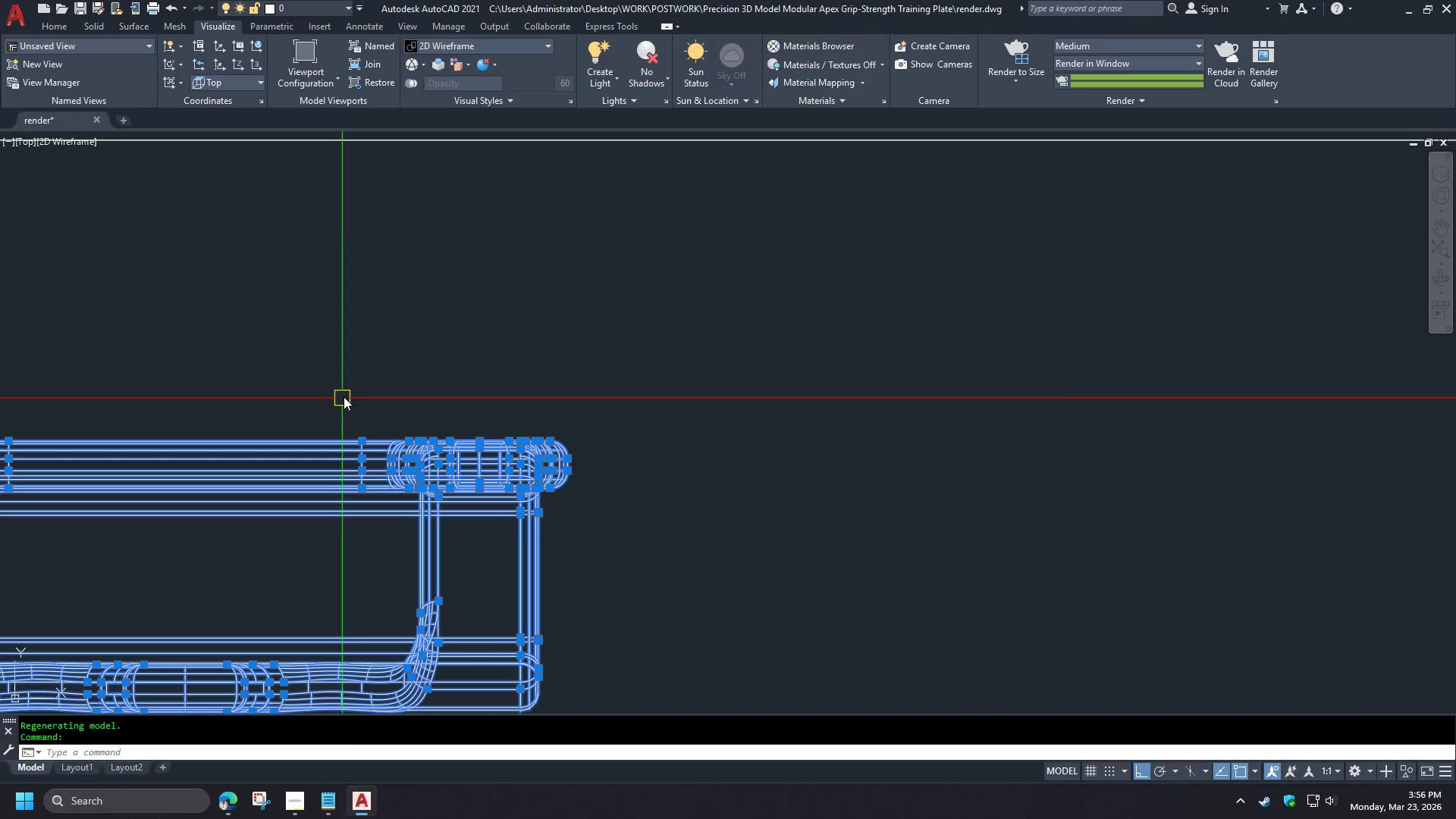 
hold_key(key=ShiftLeft, duration=1.5)
 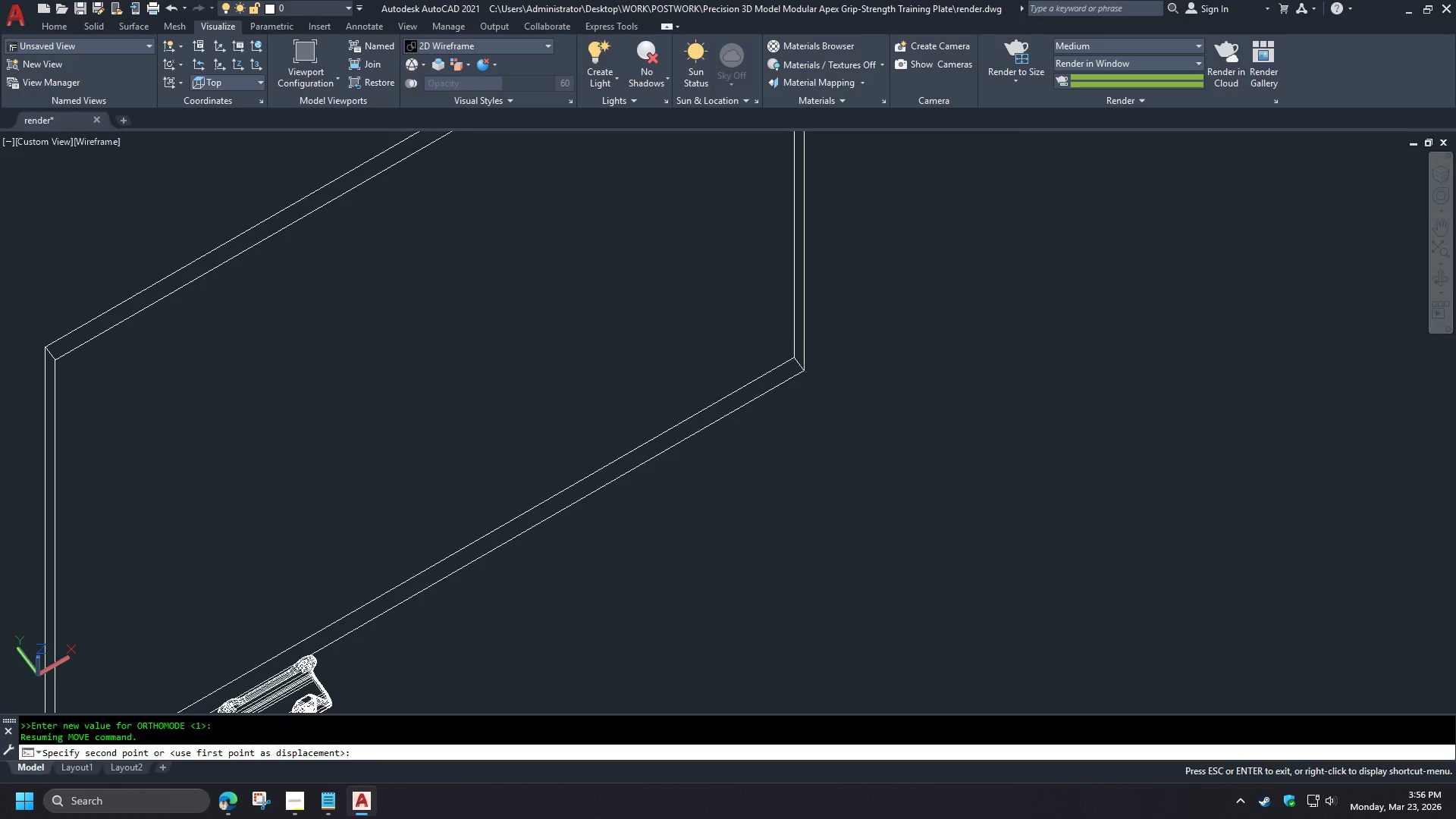 
hold_key(key=ShiftLeft, duration=0.56)
 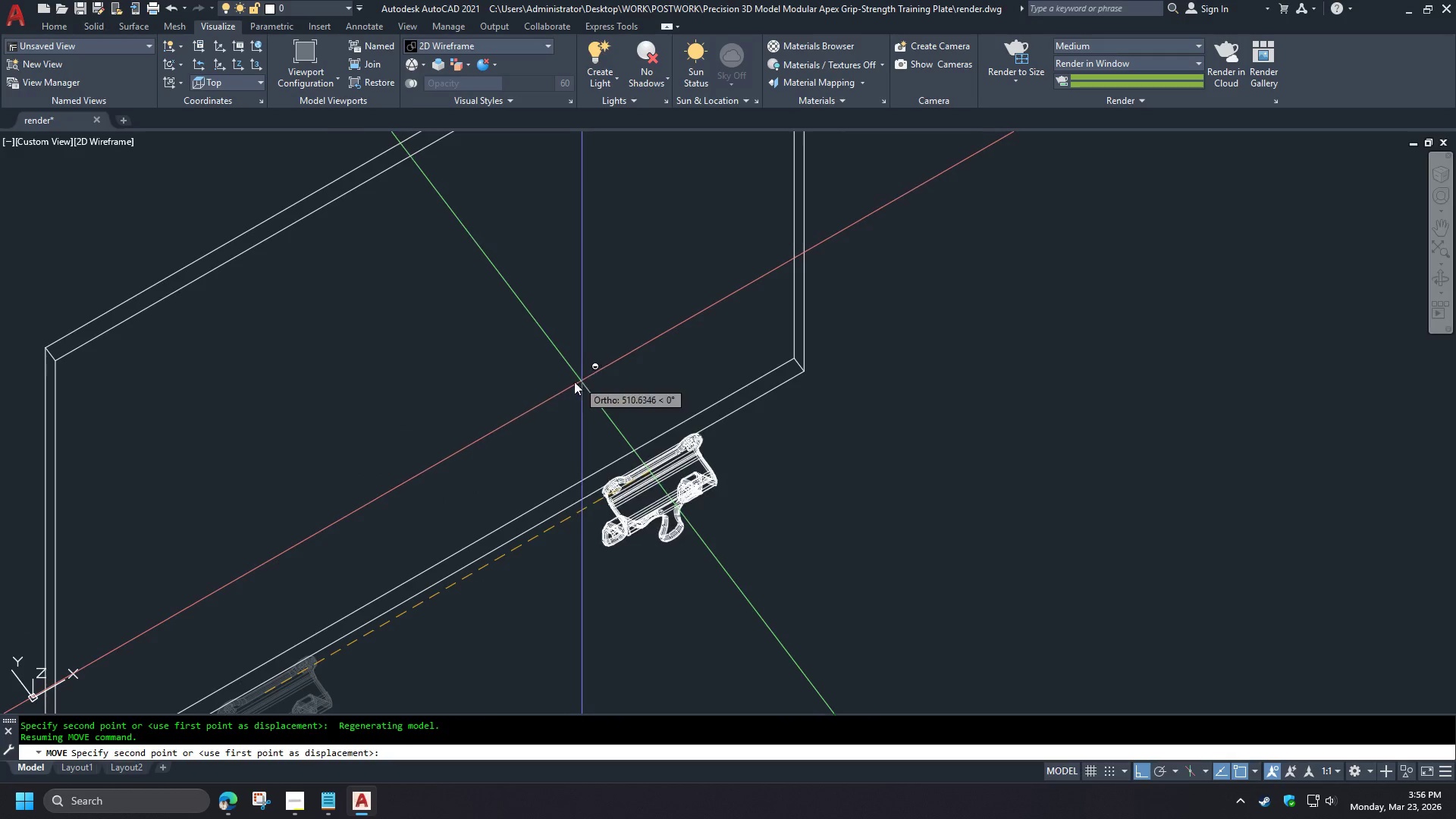 
scroll: coordinate [494, 398], scroll_direction: down, amount: 1.0
 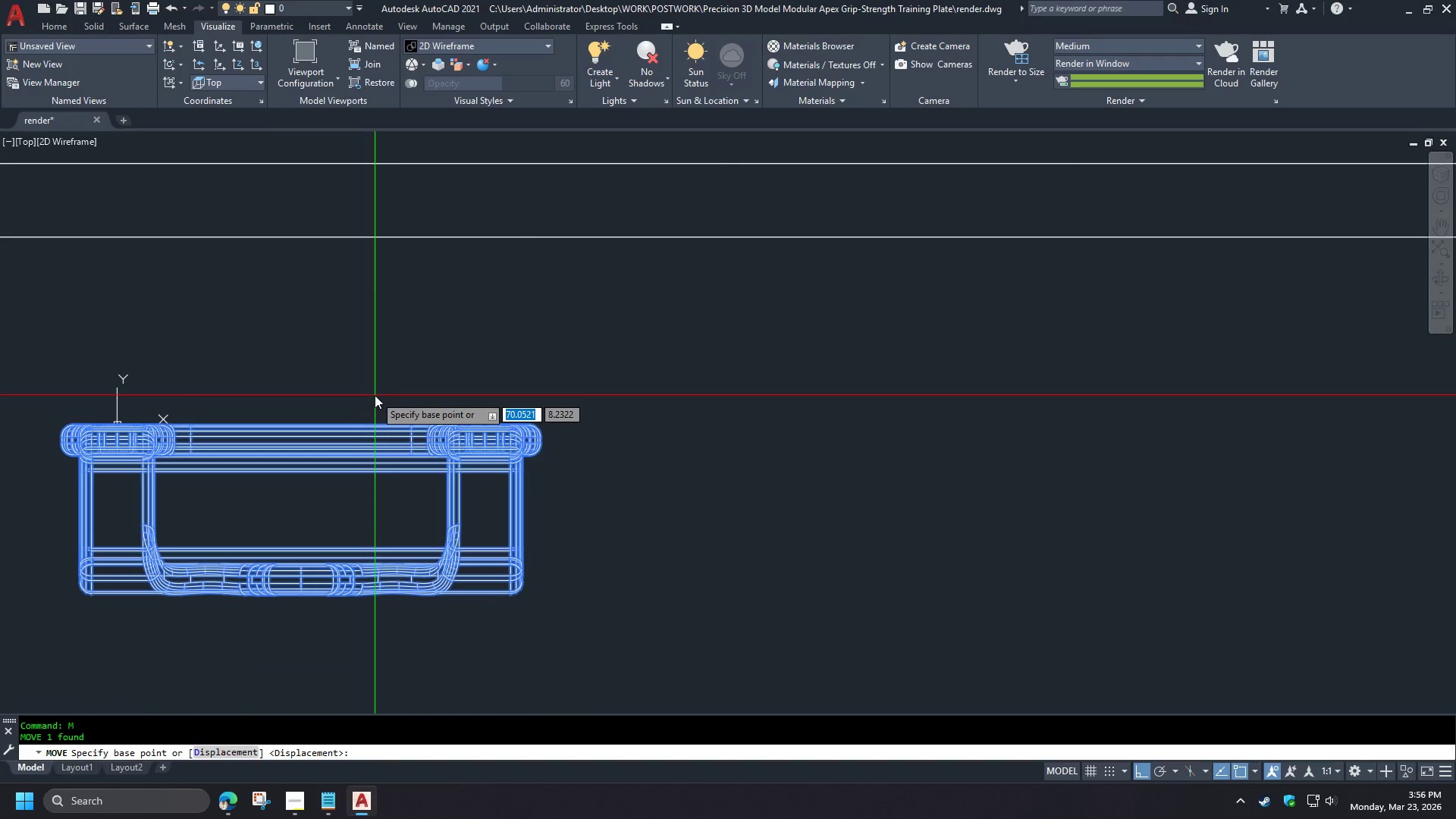 
key(Shift+ShiftLeft)
 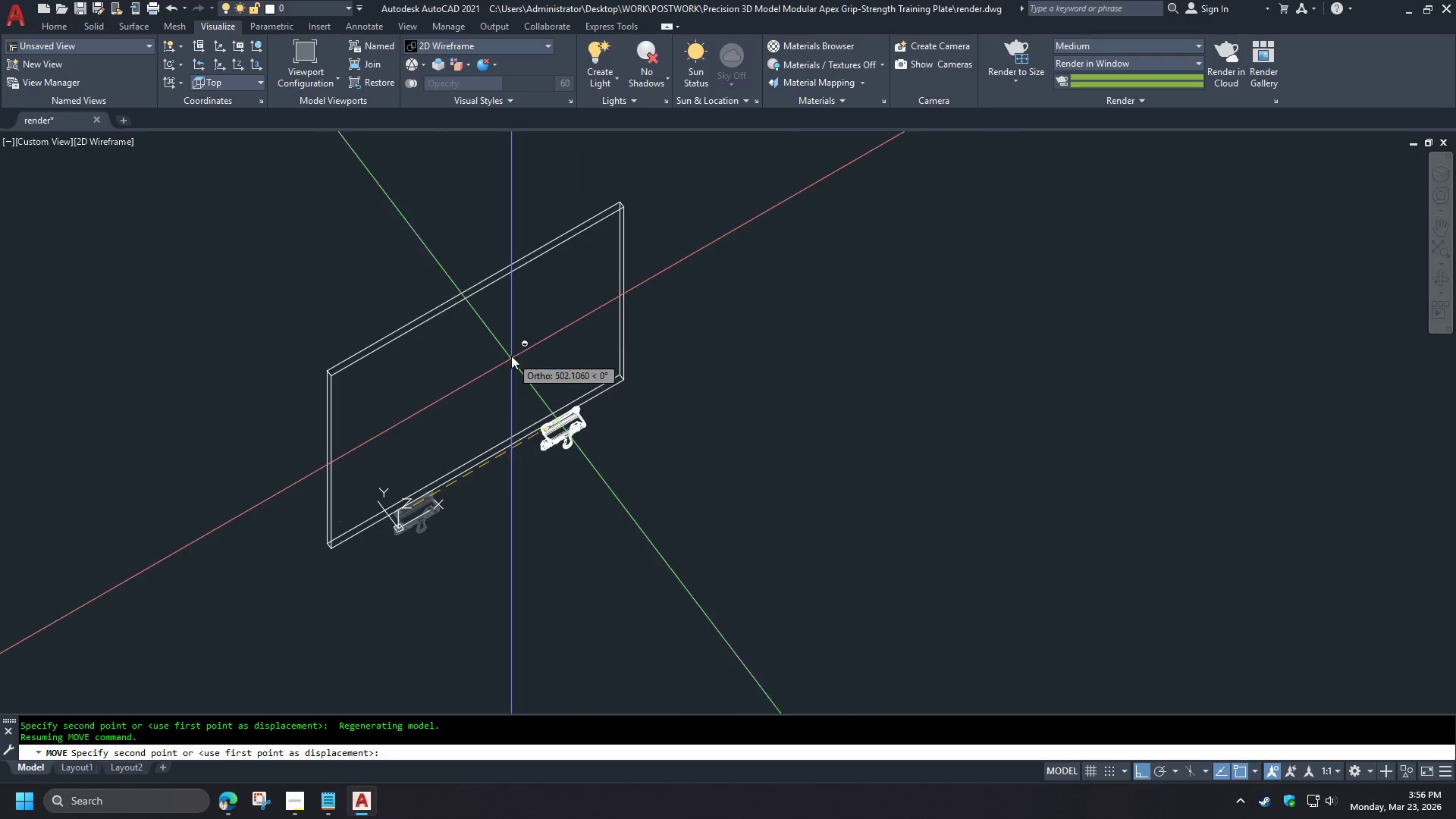 
right_click([511, 354])
 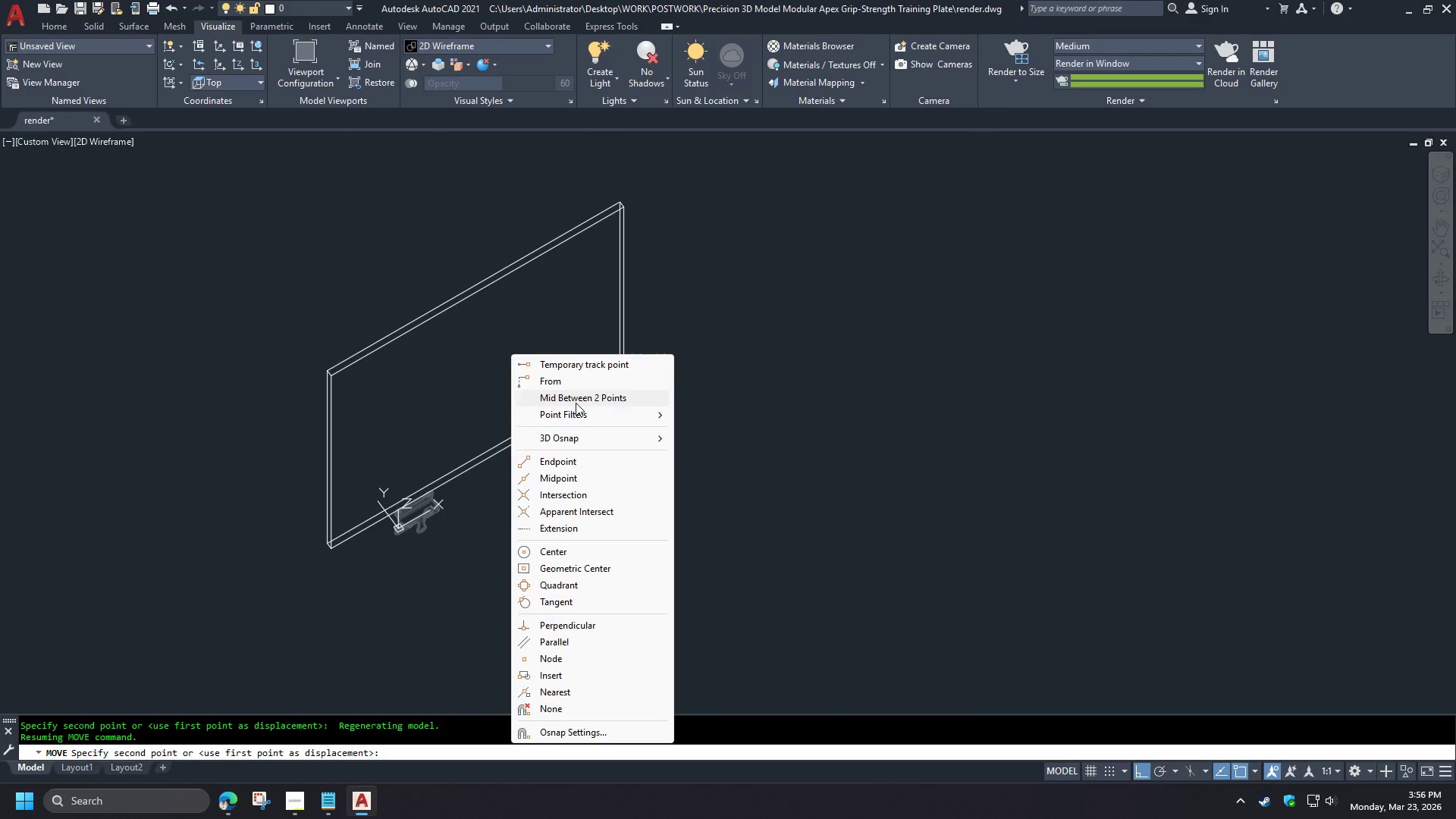 
left_click([573, 399])
 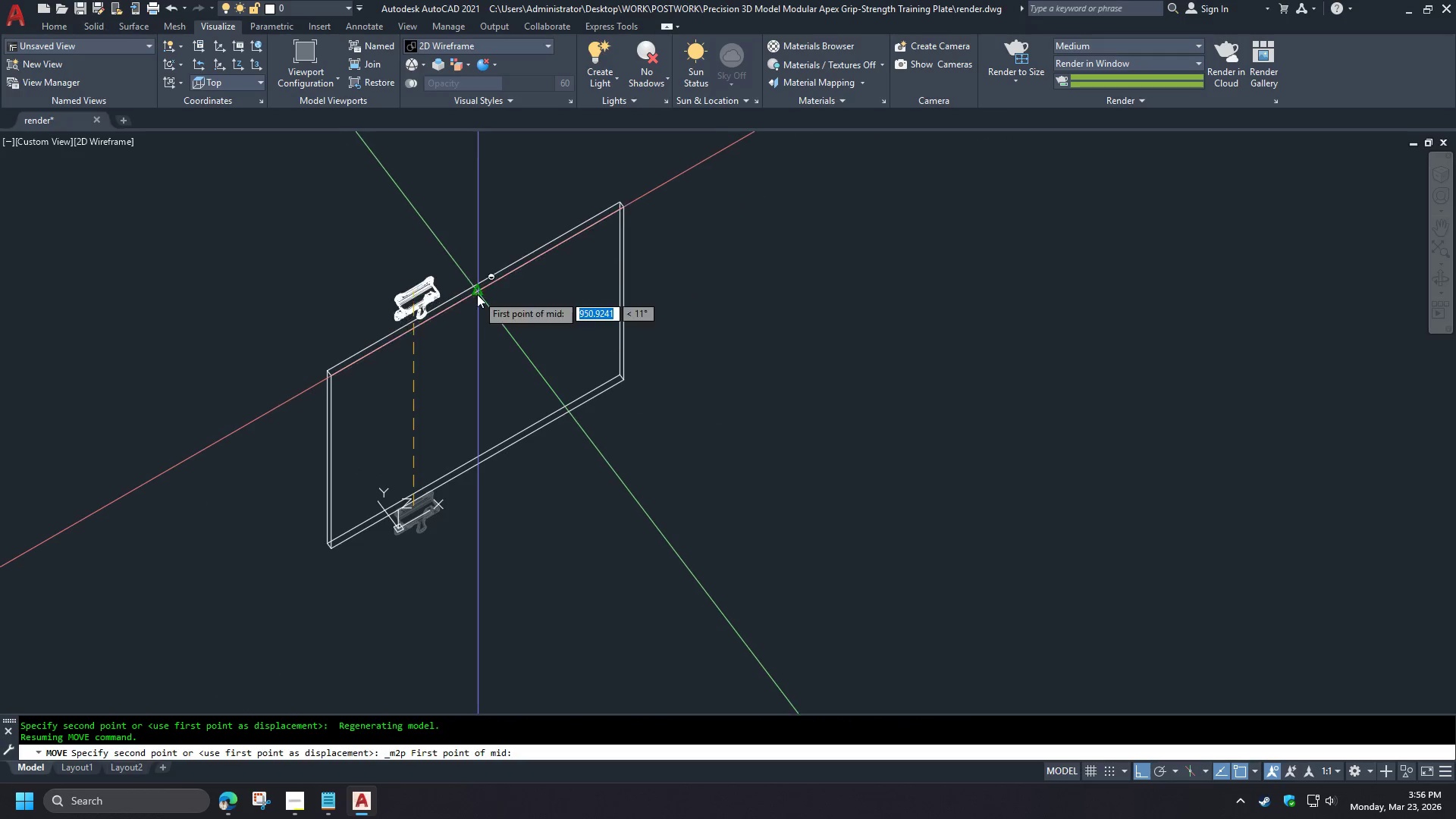 
scroll: coordinate [199, 507], scroll_direction: down, amount: 3.0
 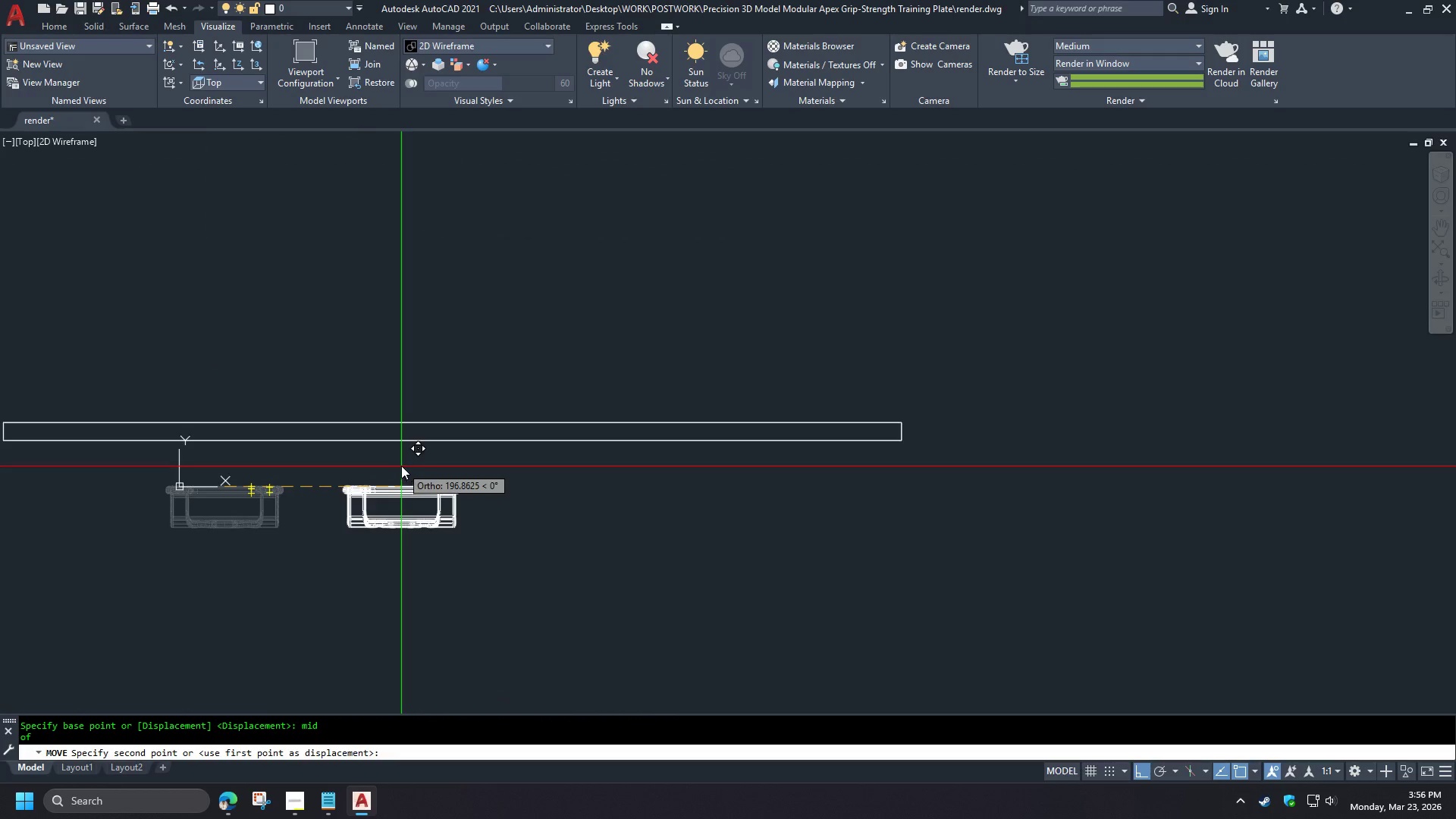 
left_click([477, 294])
 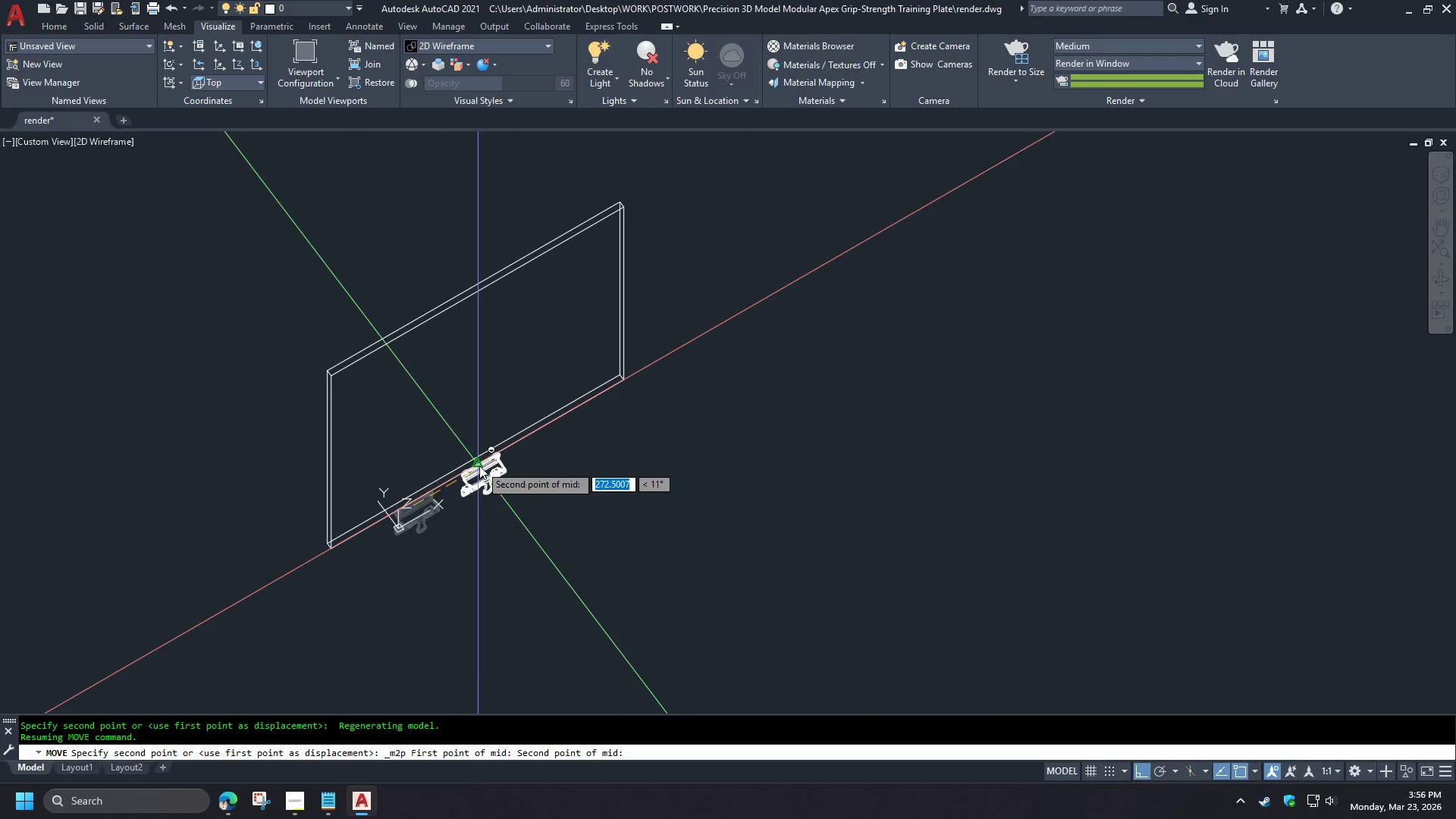 
left_click([475, 469])
 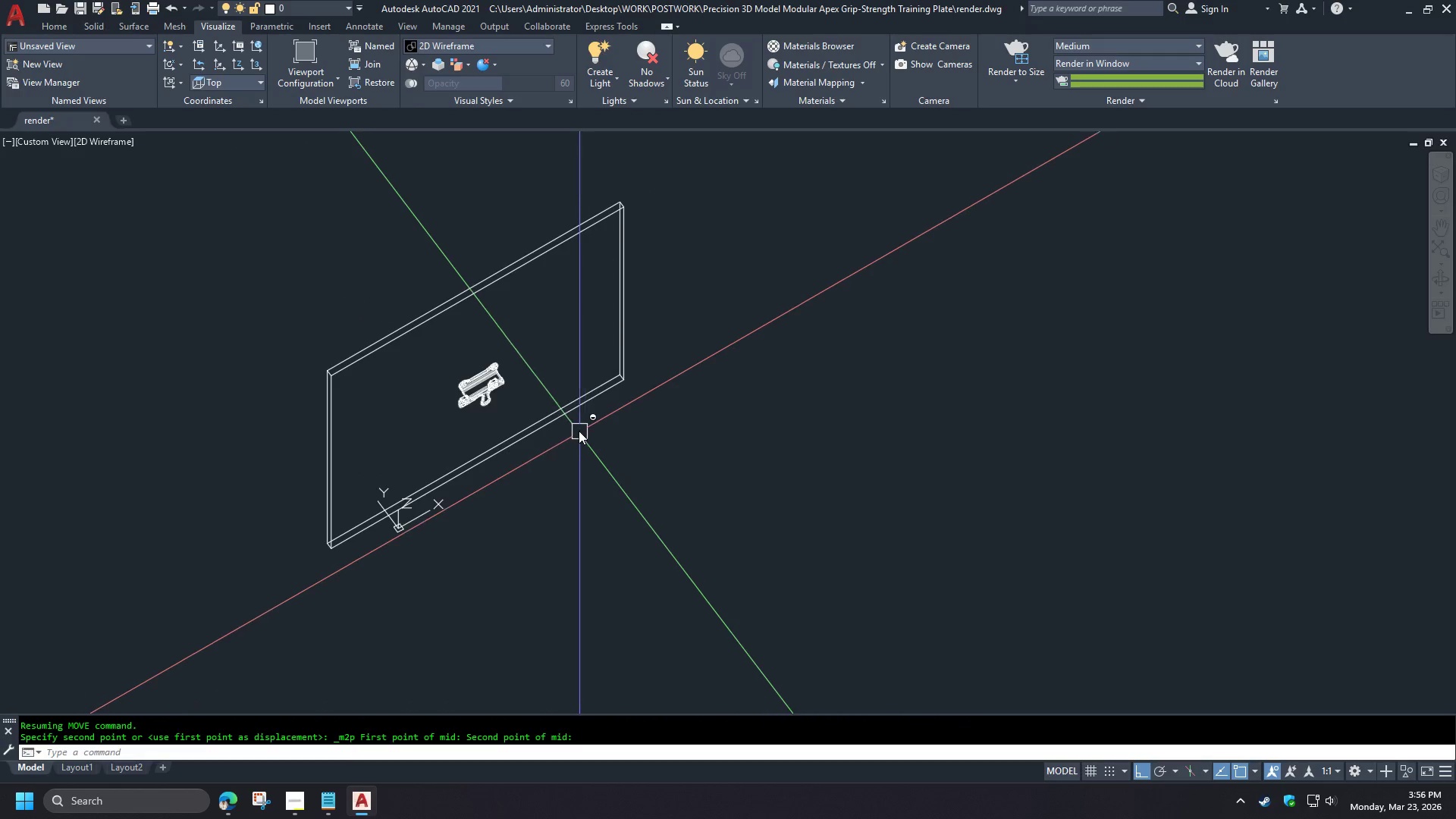 
key(Escape)
 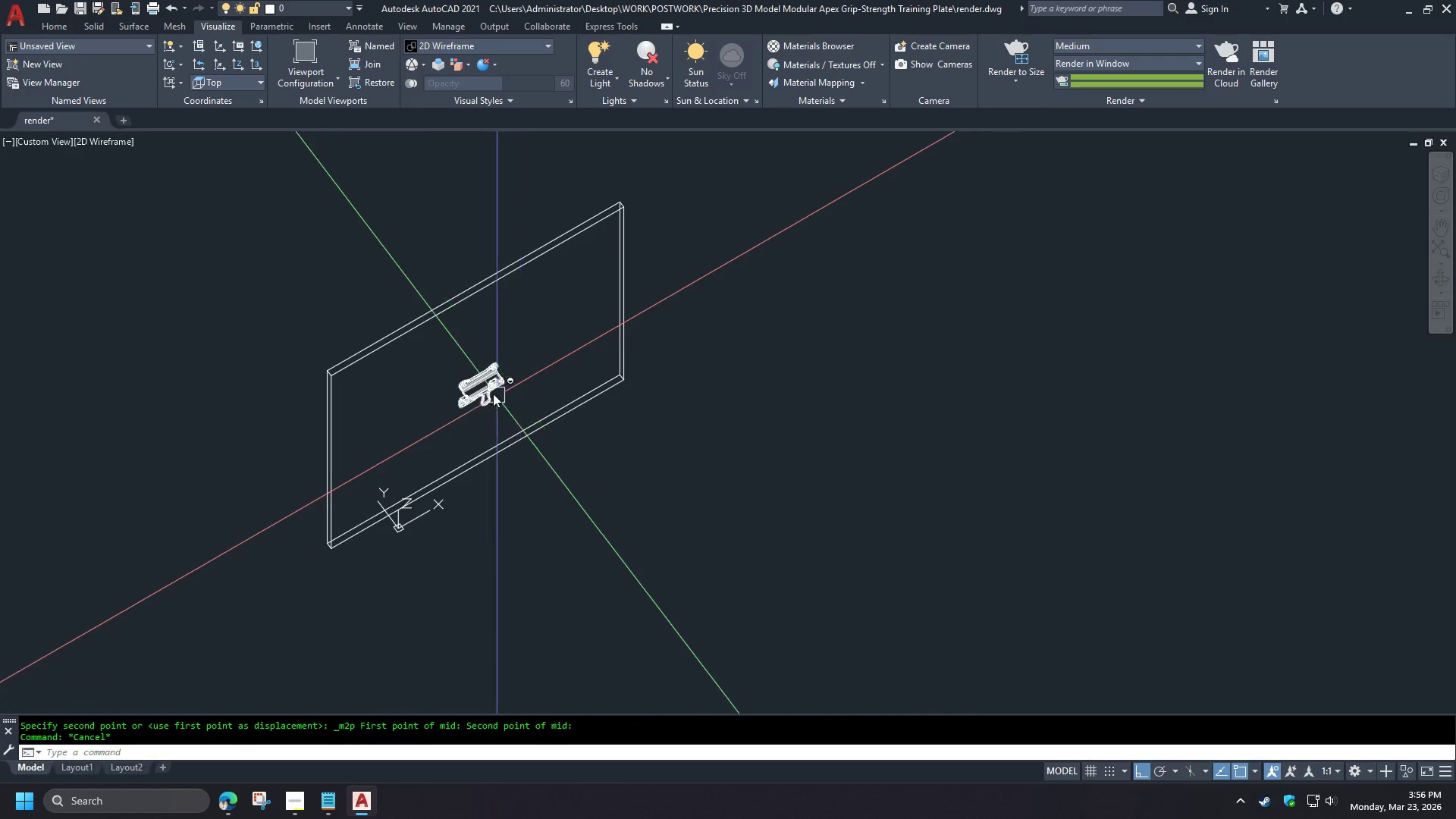 
hold_key(key=ShiftLeft, duration=1.2)
 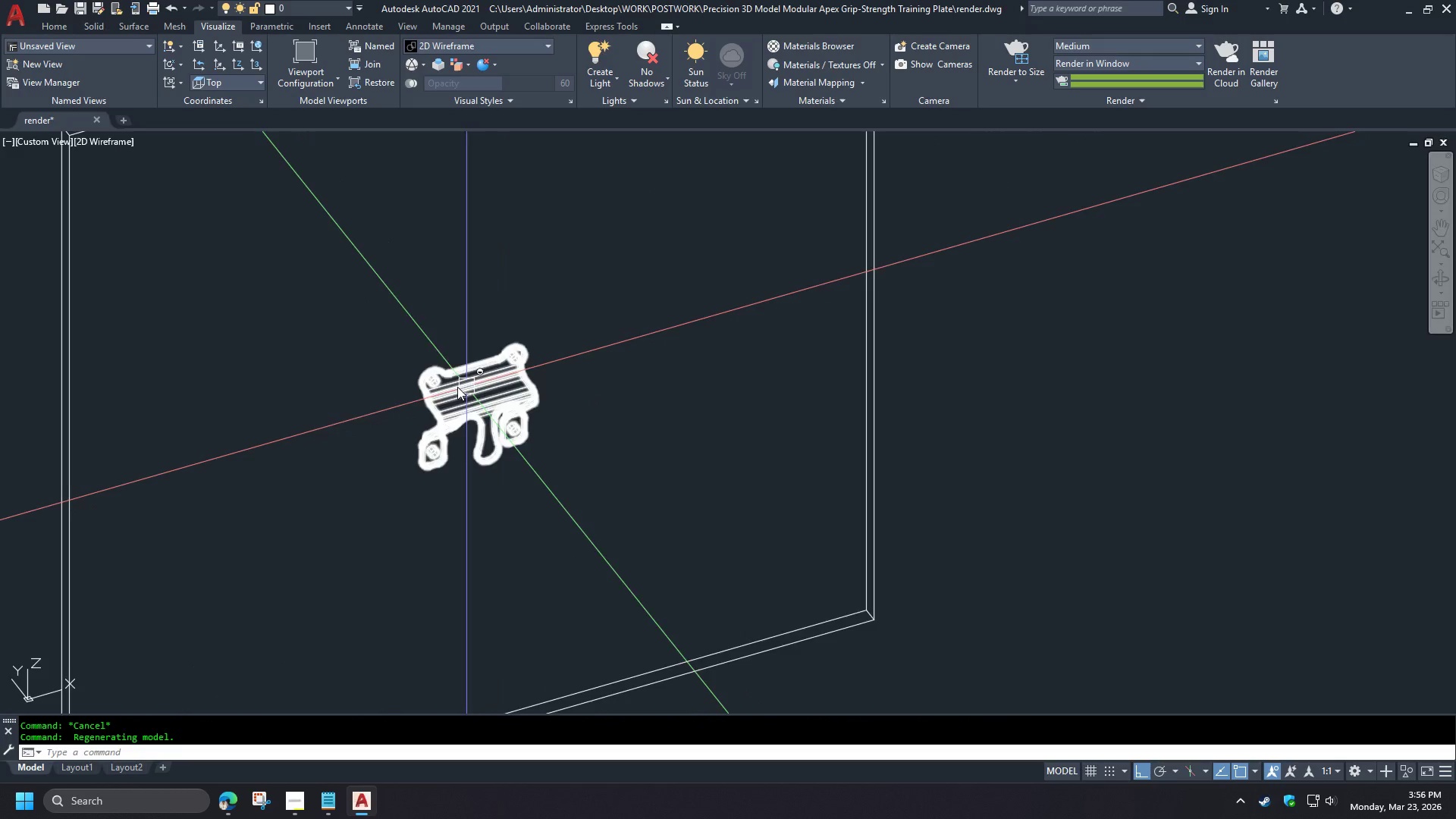 
hold_key(key=ShiftLeft, duration=1.5)
 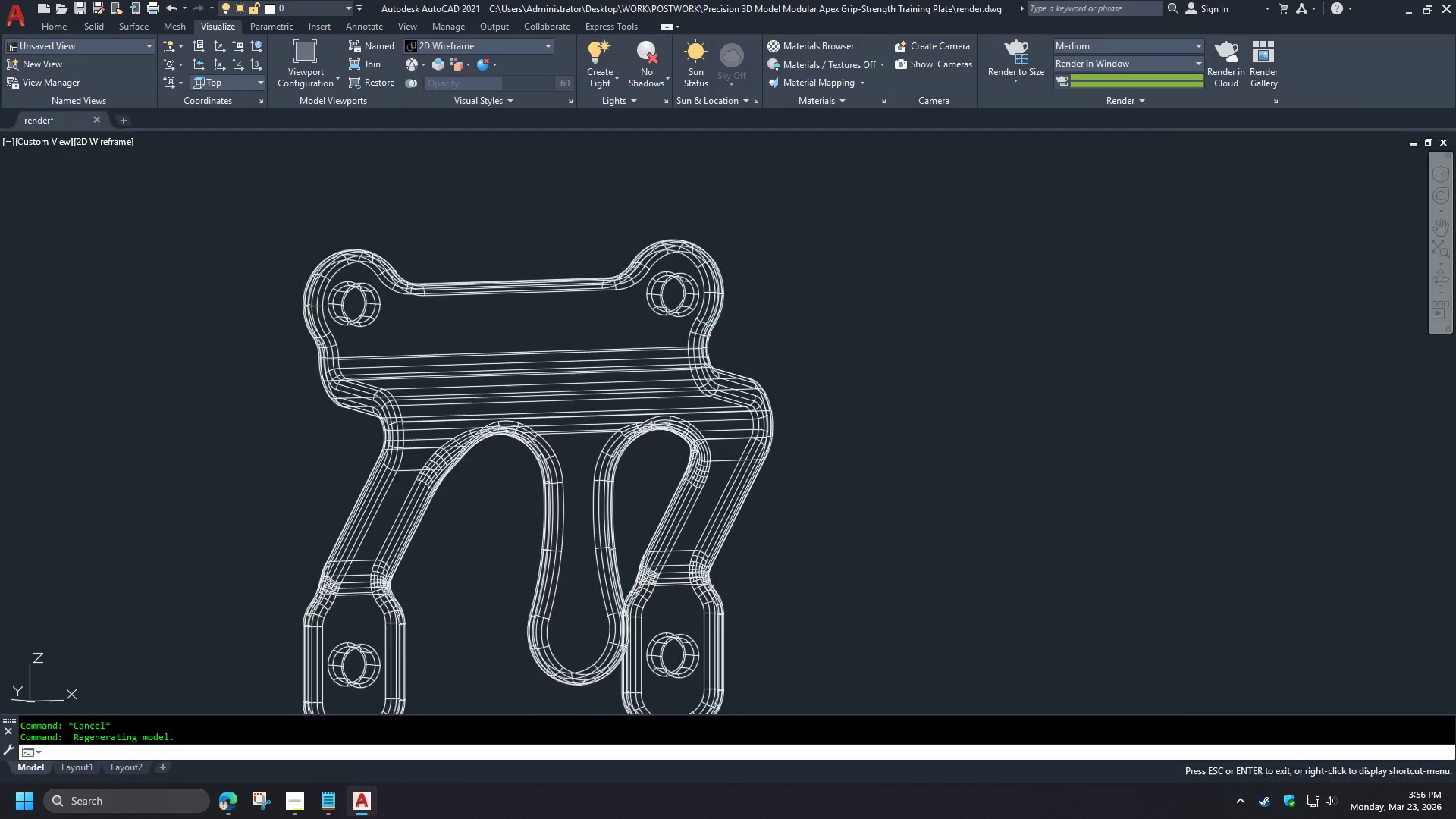 
hold_key(key=ShiftLeft, duration=0.53)
 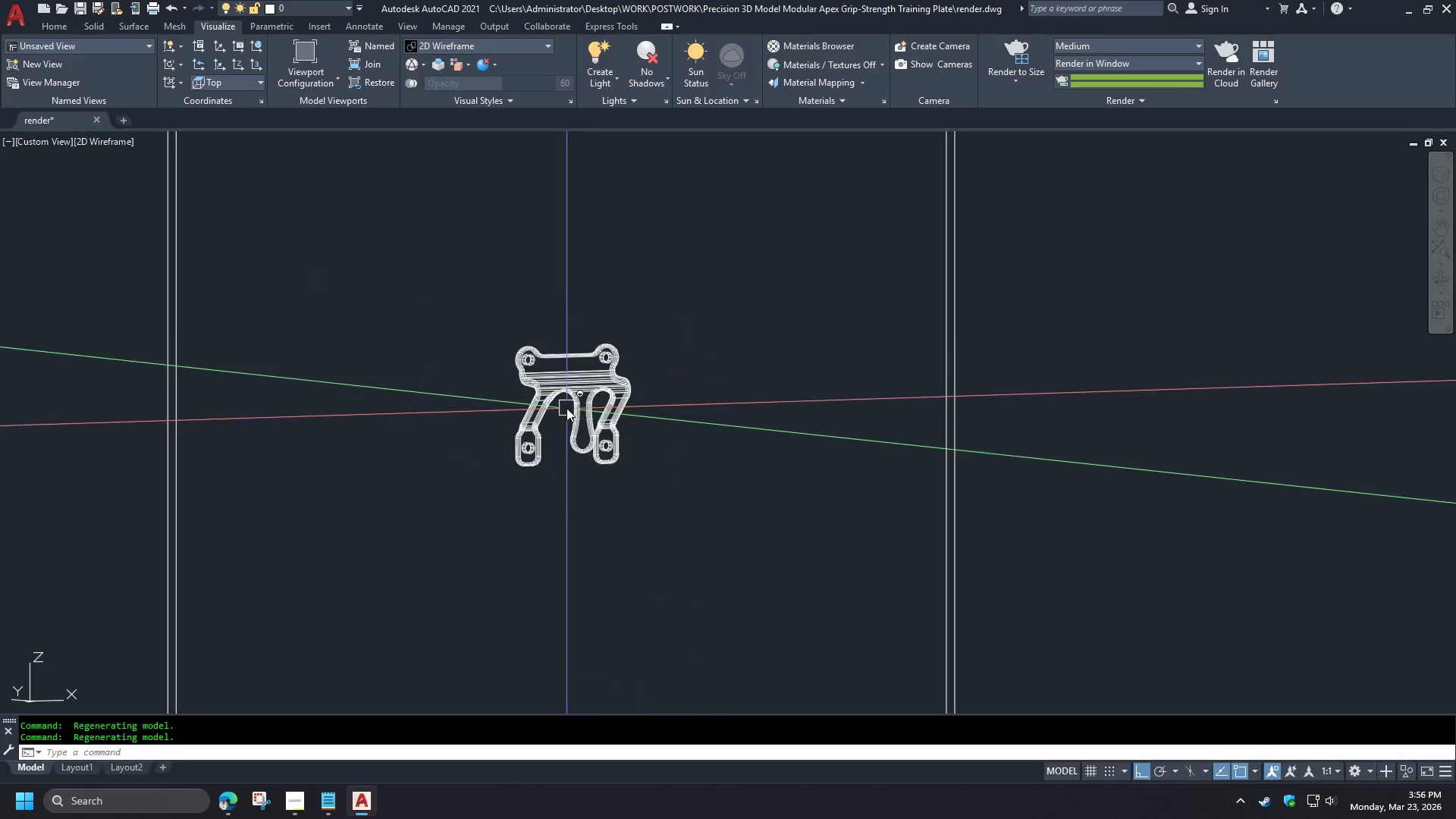 
hold_key(key=ShiftLeft, duration=1.5)
 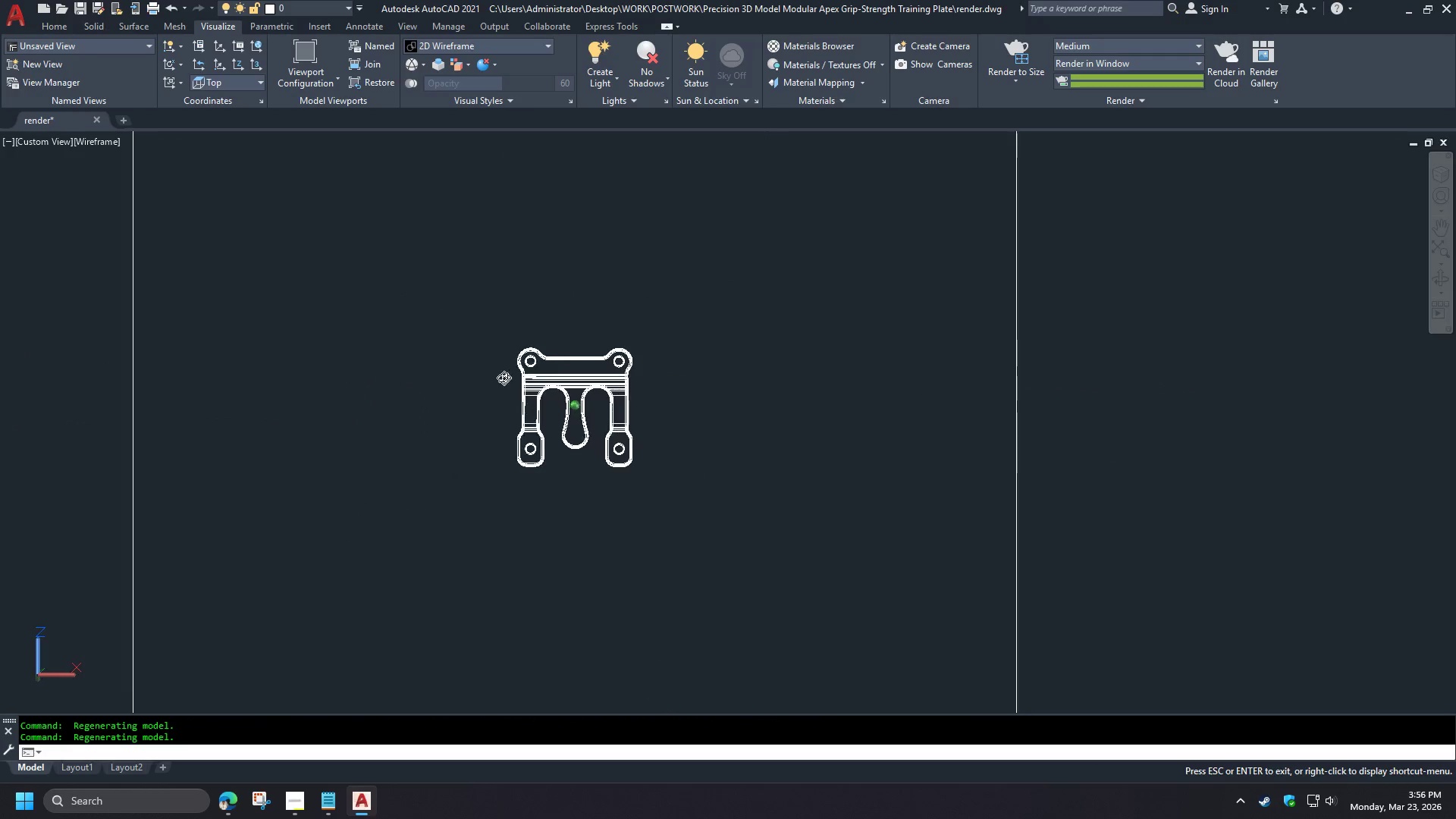 
scroll: coordinate [509, 384], scroll_direction: down, amount: 2.0
 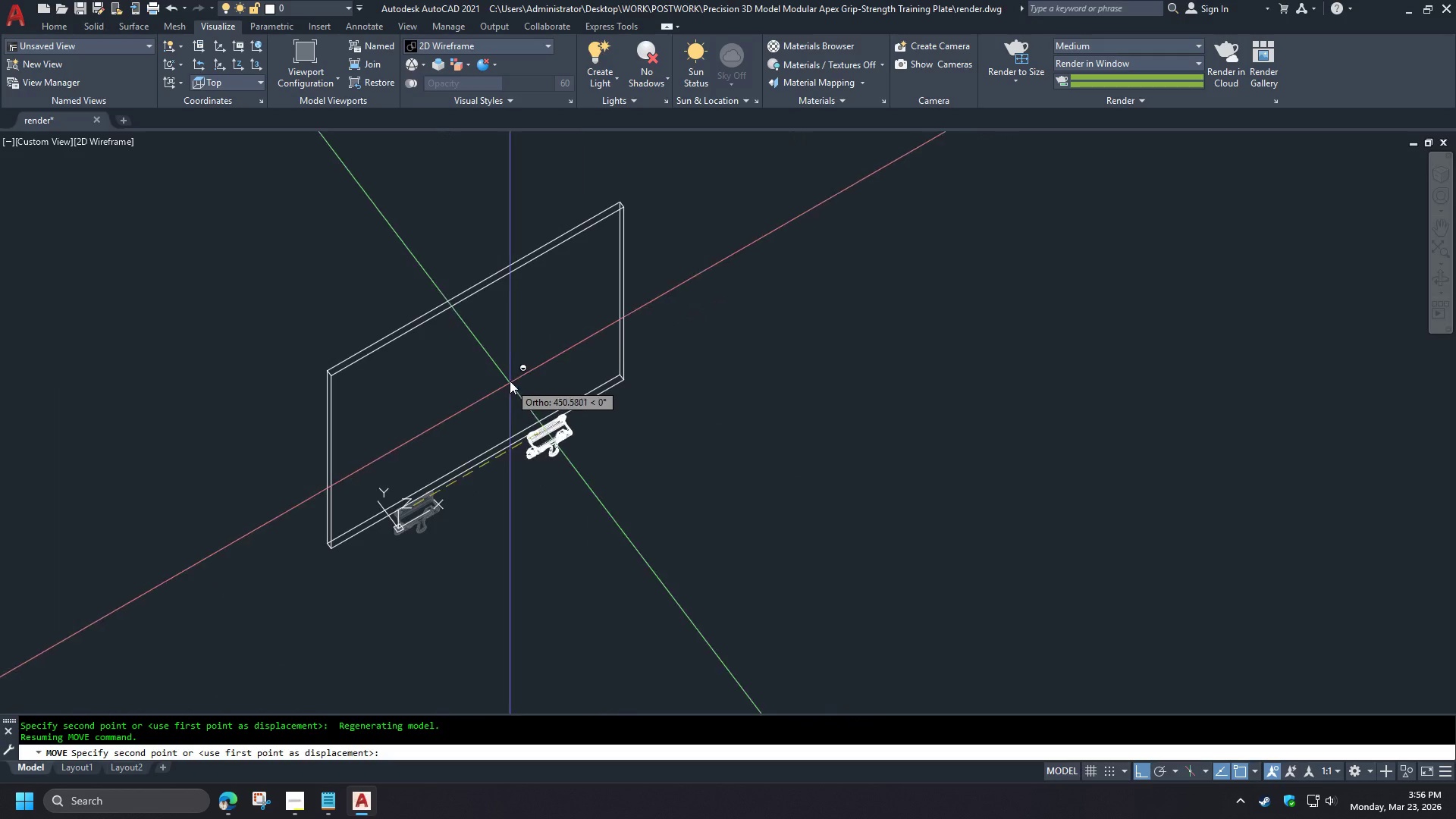 
hold_key(key=ShiftLeft, duration=1.51)
 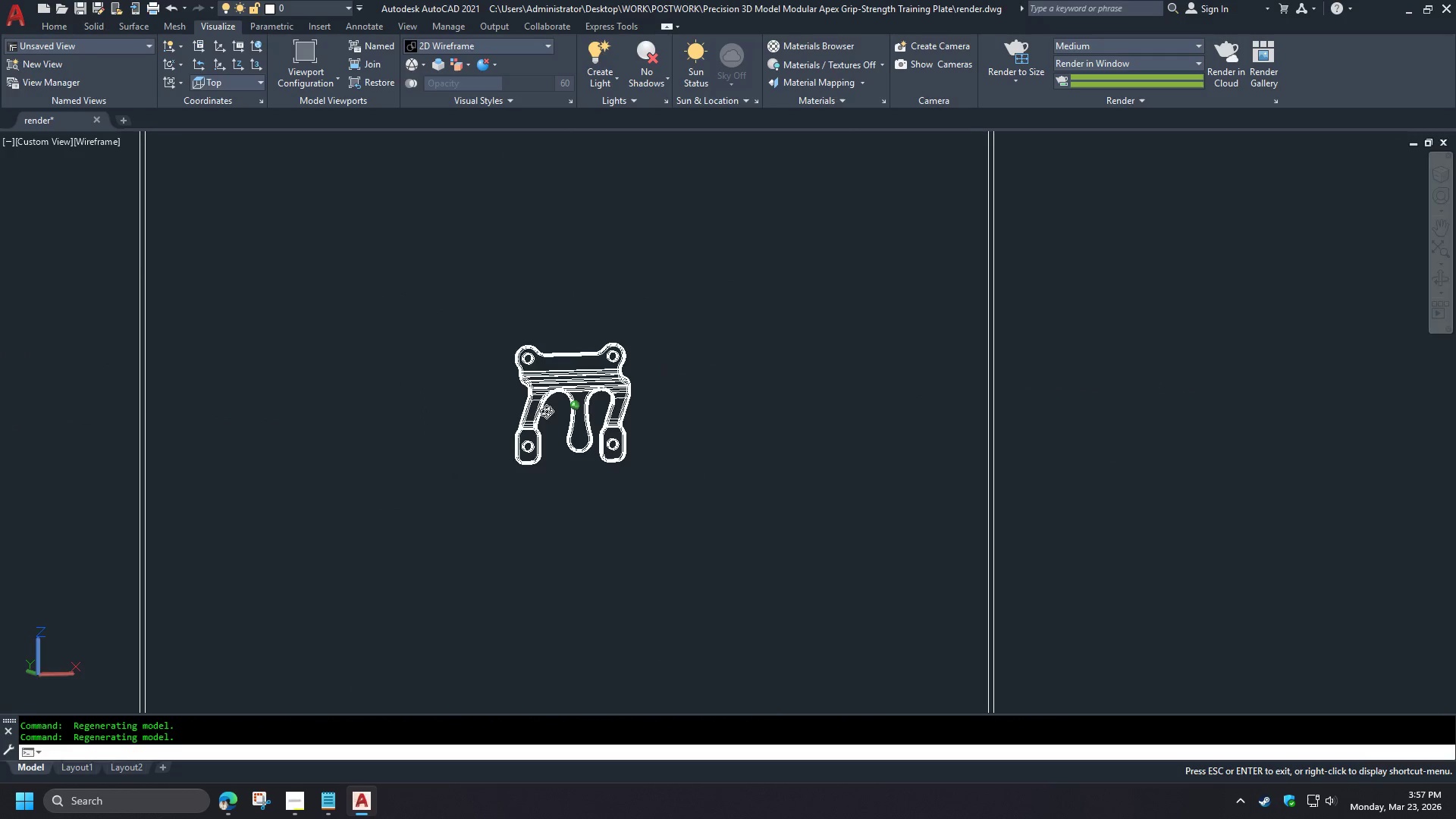 
hold_key(key=ShiftLeft, duration=0.7)
 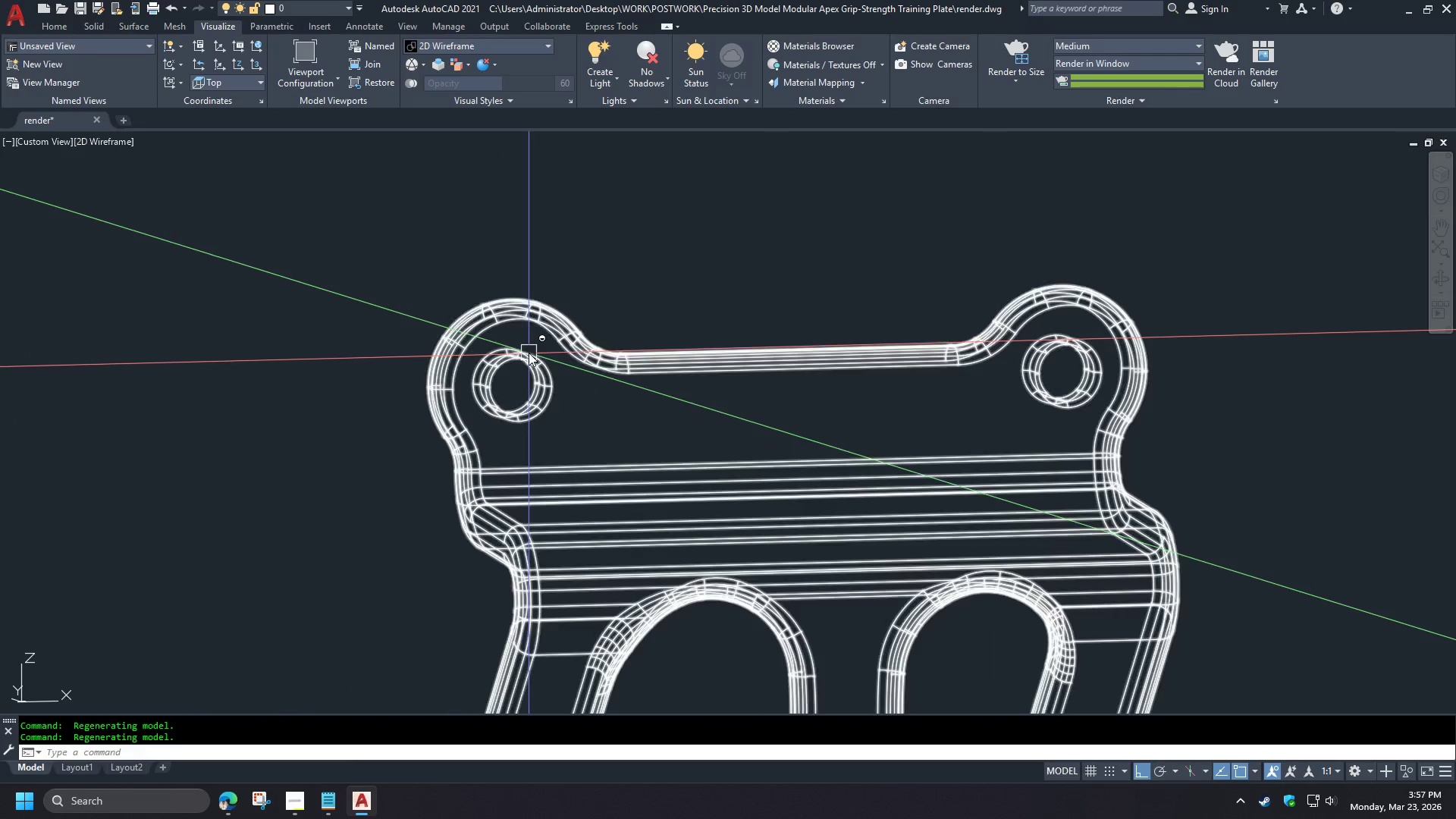 
hold_key(key=ShiftLeft, duration=13.06)
 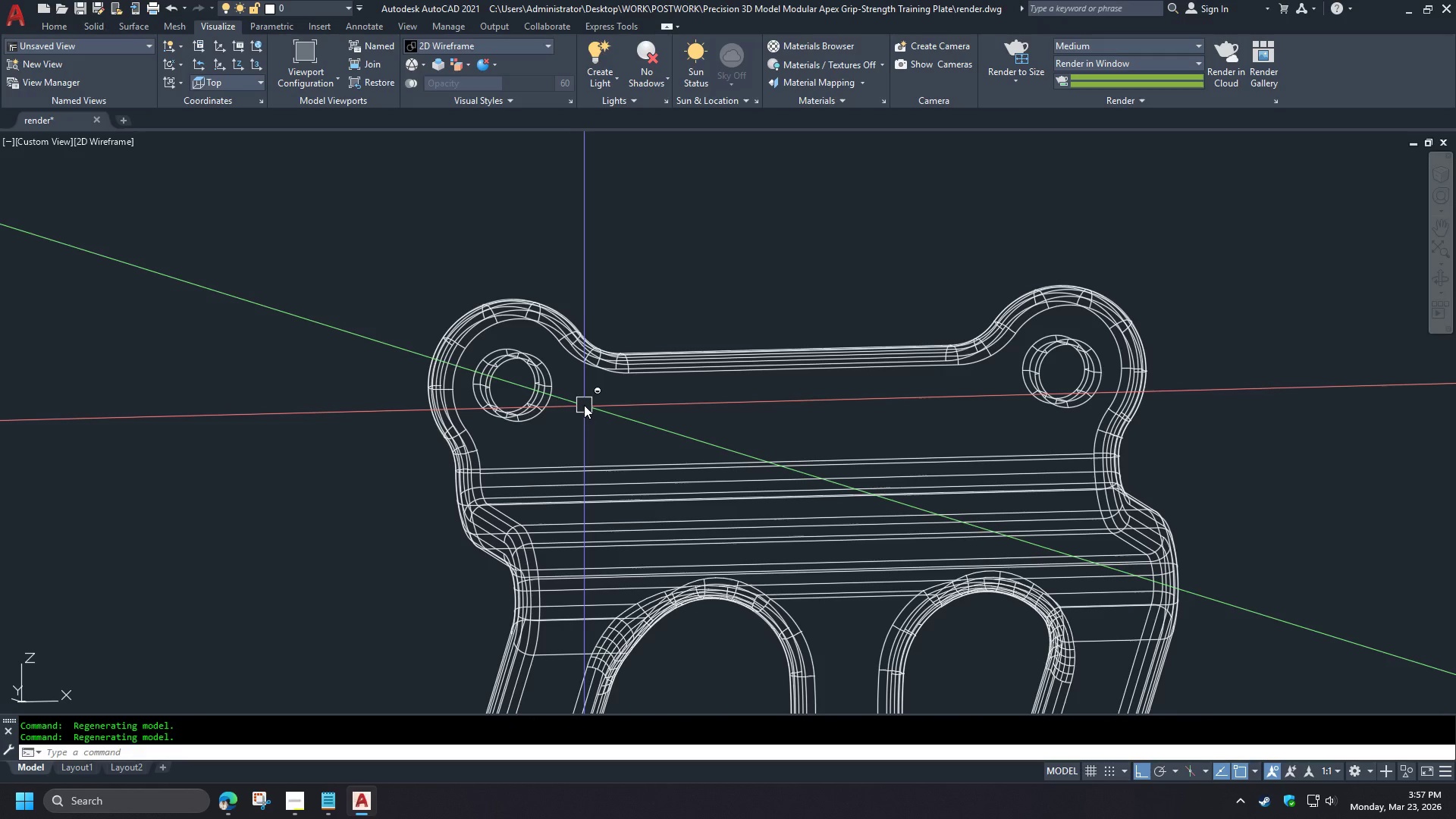 
scroll: coordinate [457, 388], scroll_direction: up, amount: 5.0
 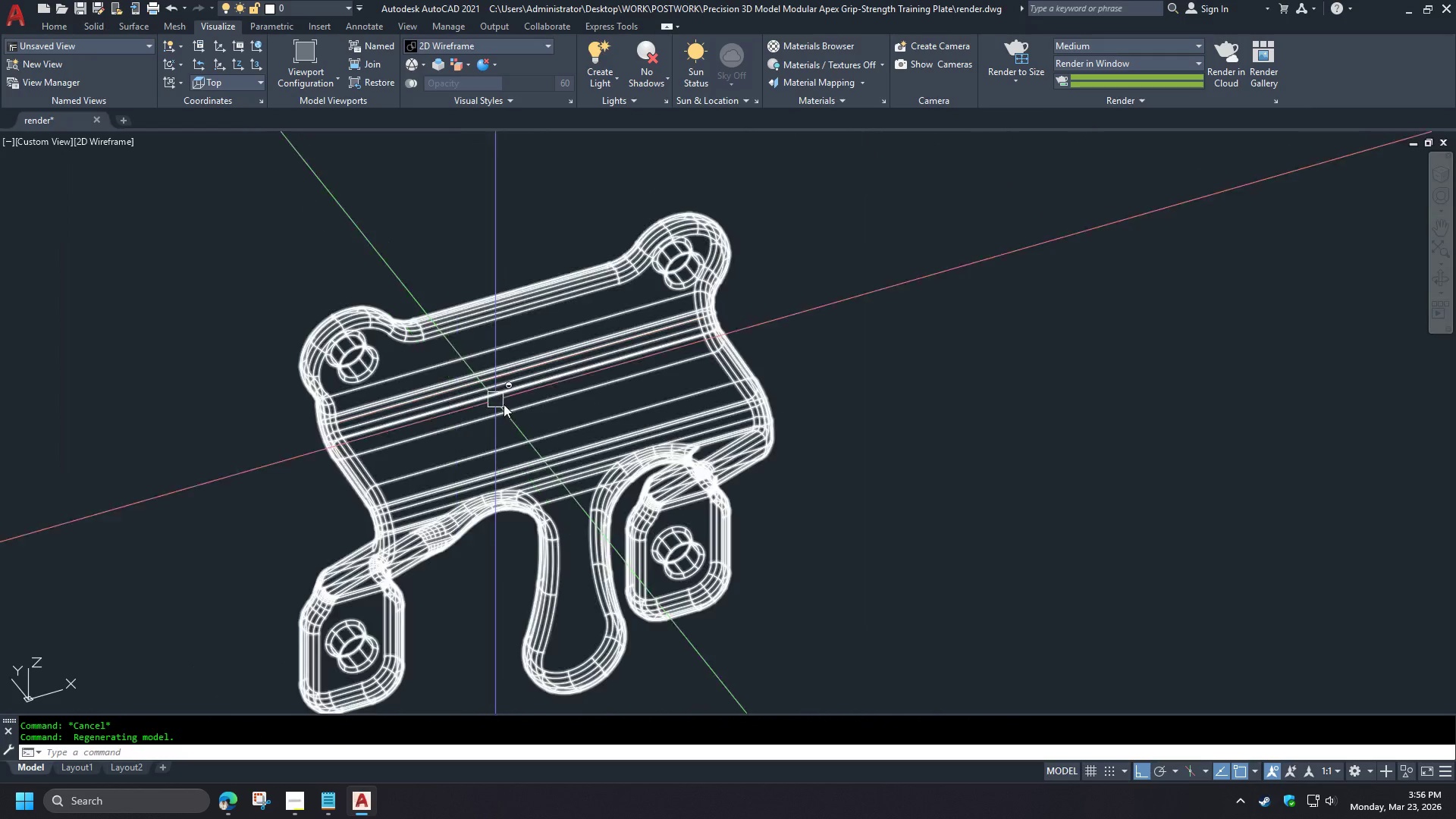 
scroll: coordinate [591, 379], scroll_direction: down, amount: 3.0
 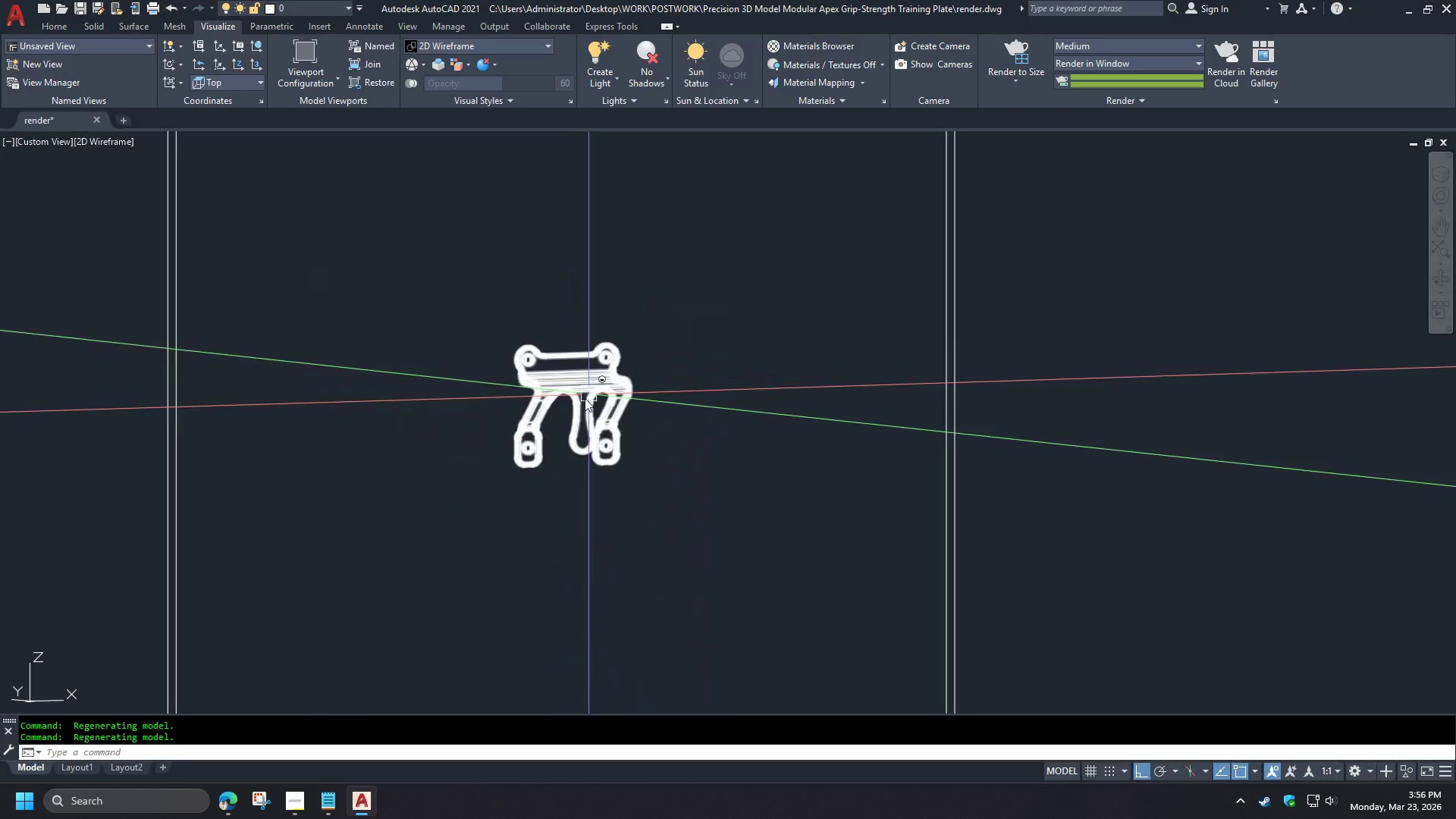 
scroll: coordinate [528, 353], scroll_direction: up, amount: 4.0
 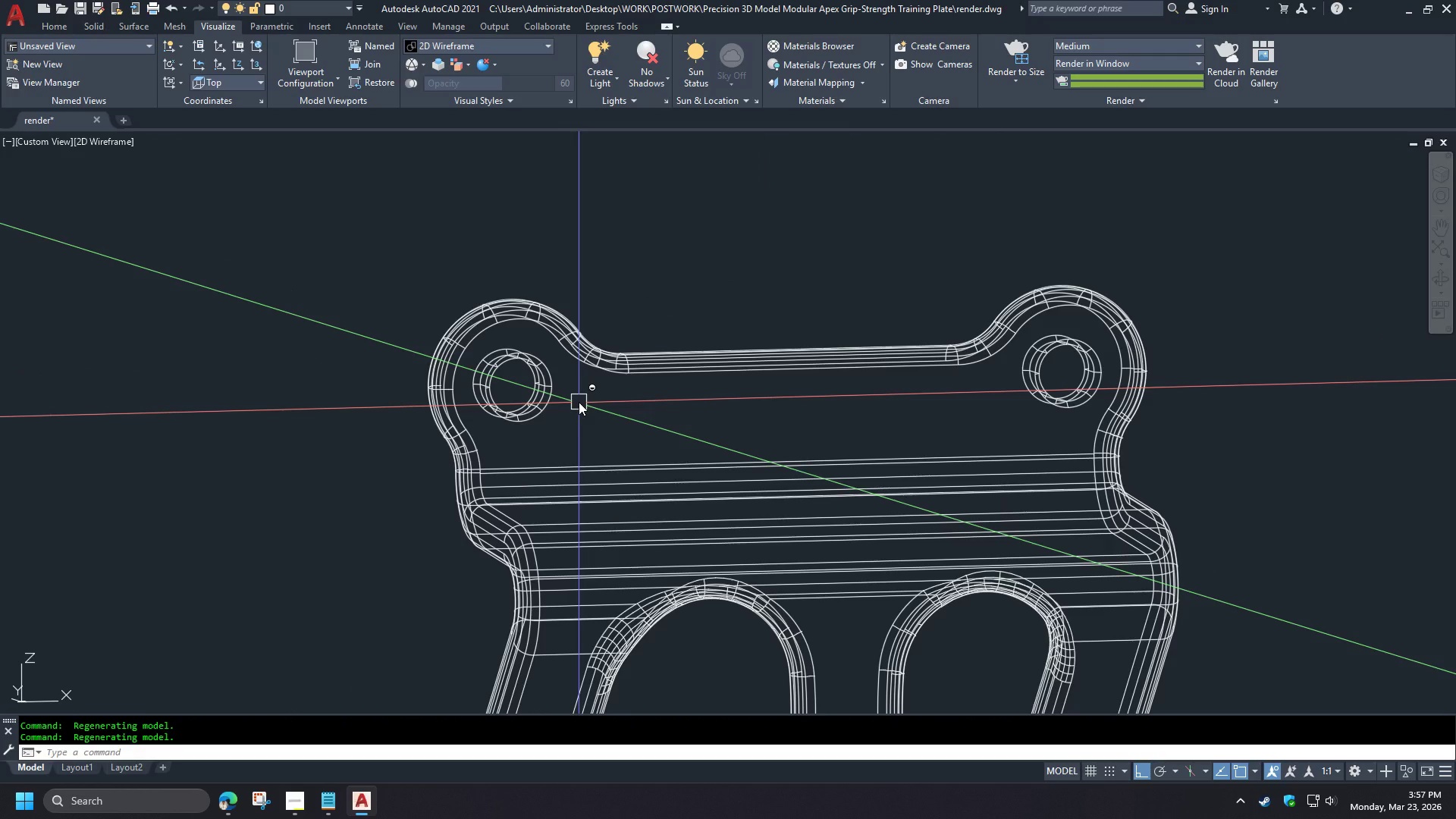 
hold_key(key=ShiftLeft, duration=1.5)
 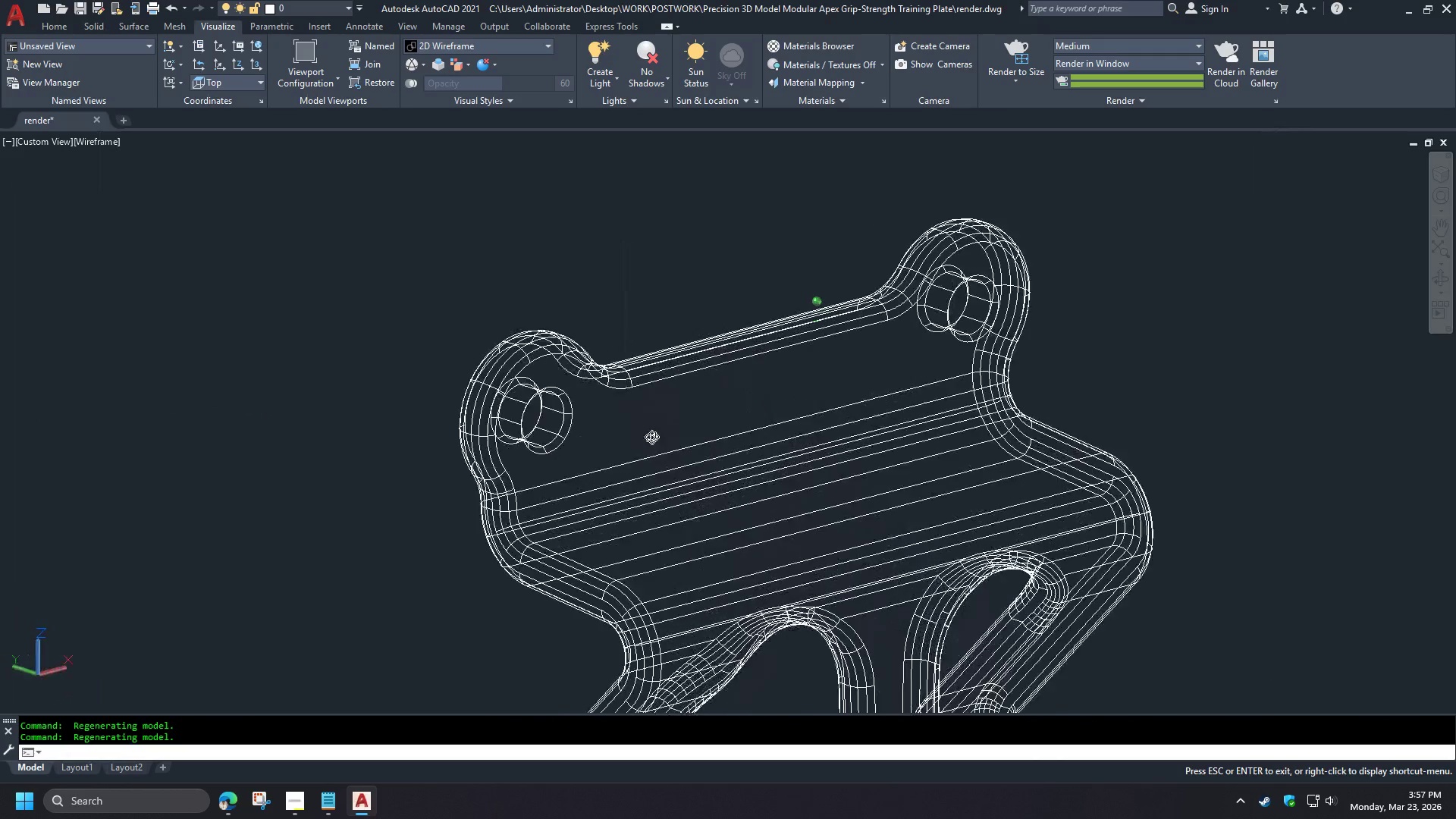 
hold_key(key=ShiftLeft, duration=1.51)
 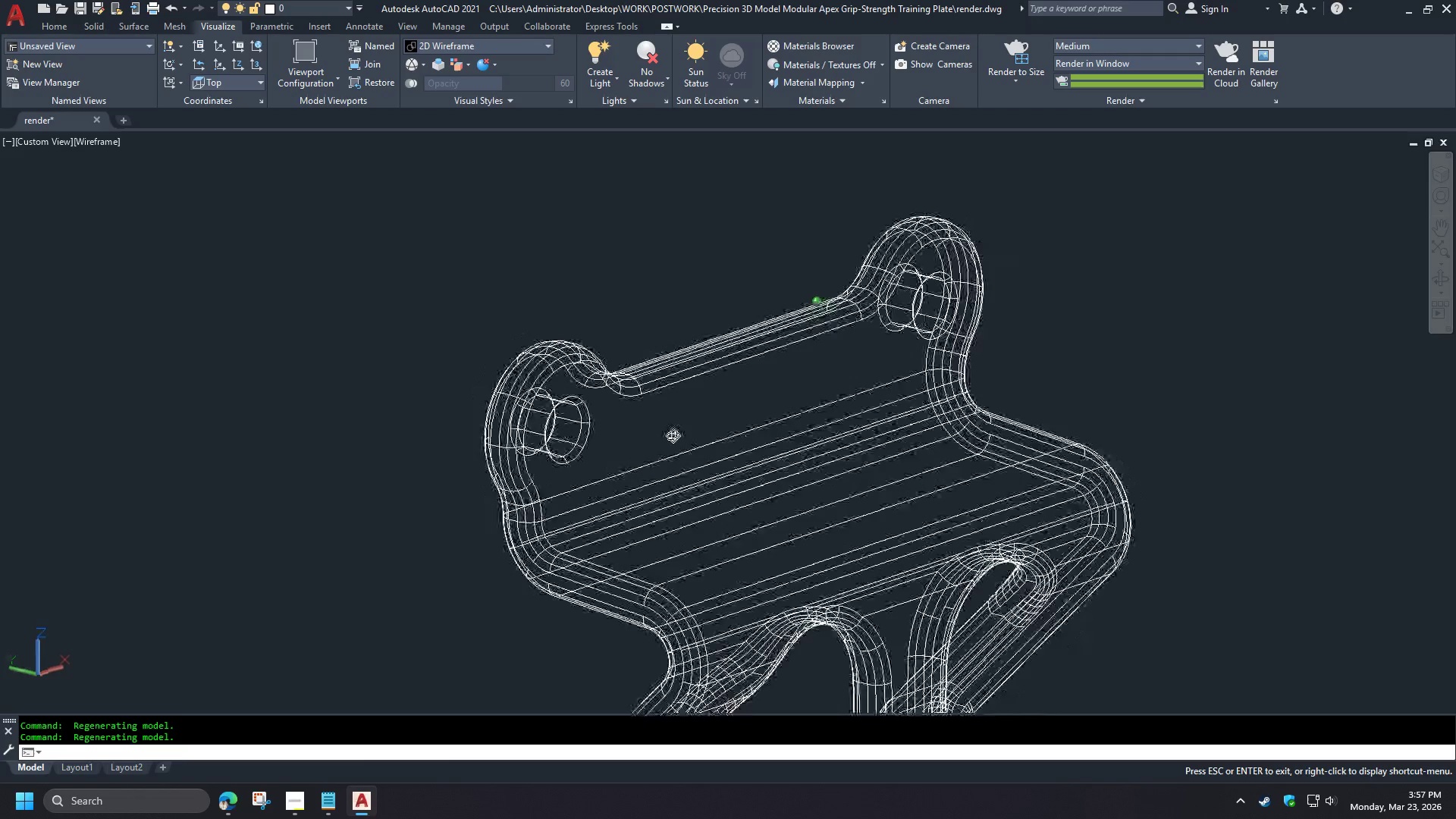 
hold_key(key=ShiftLeft, duration=1.52)
 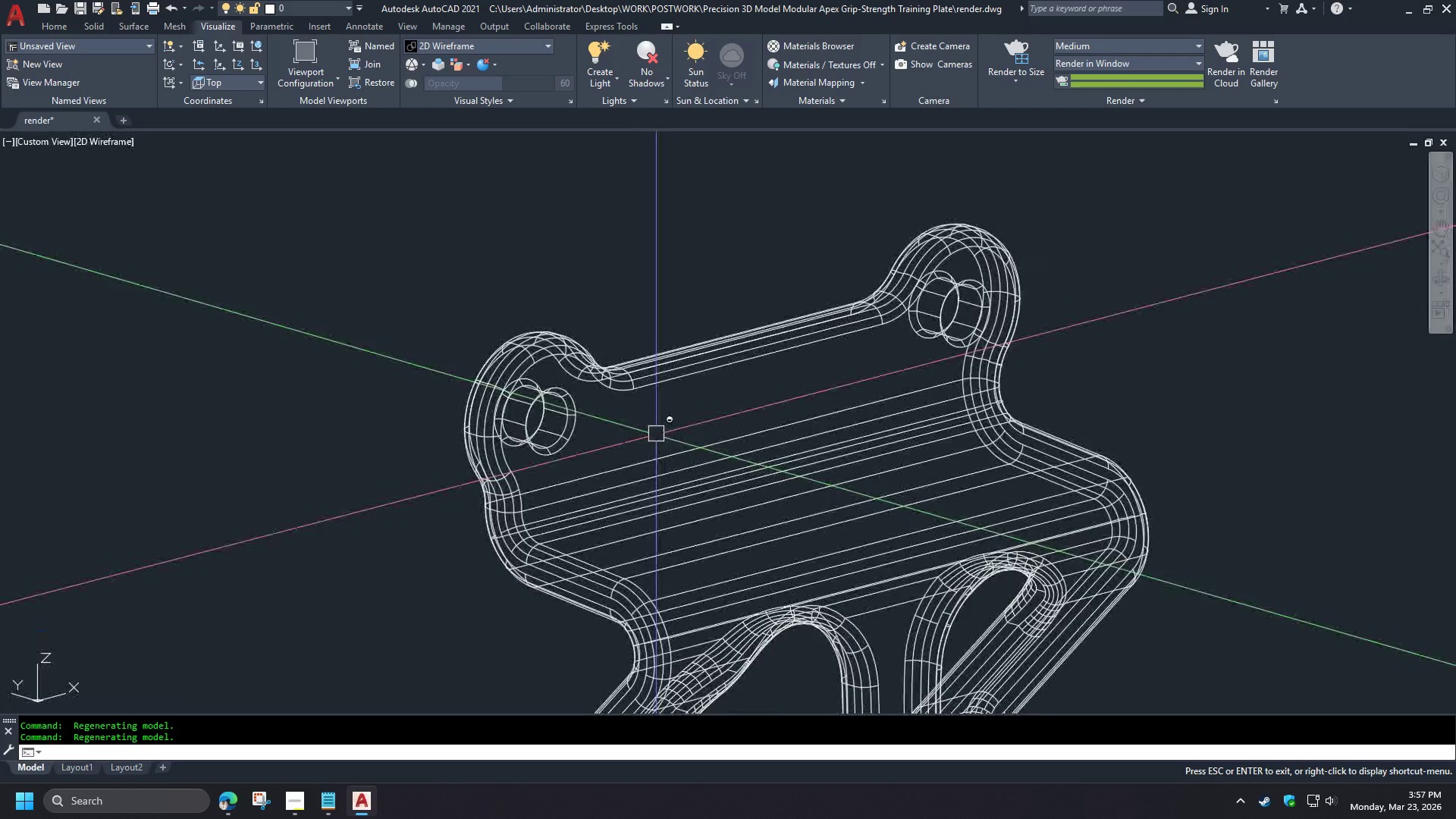 
key(Shift+ShiftLeft)
 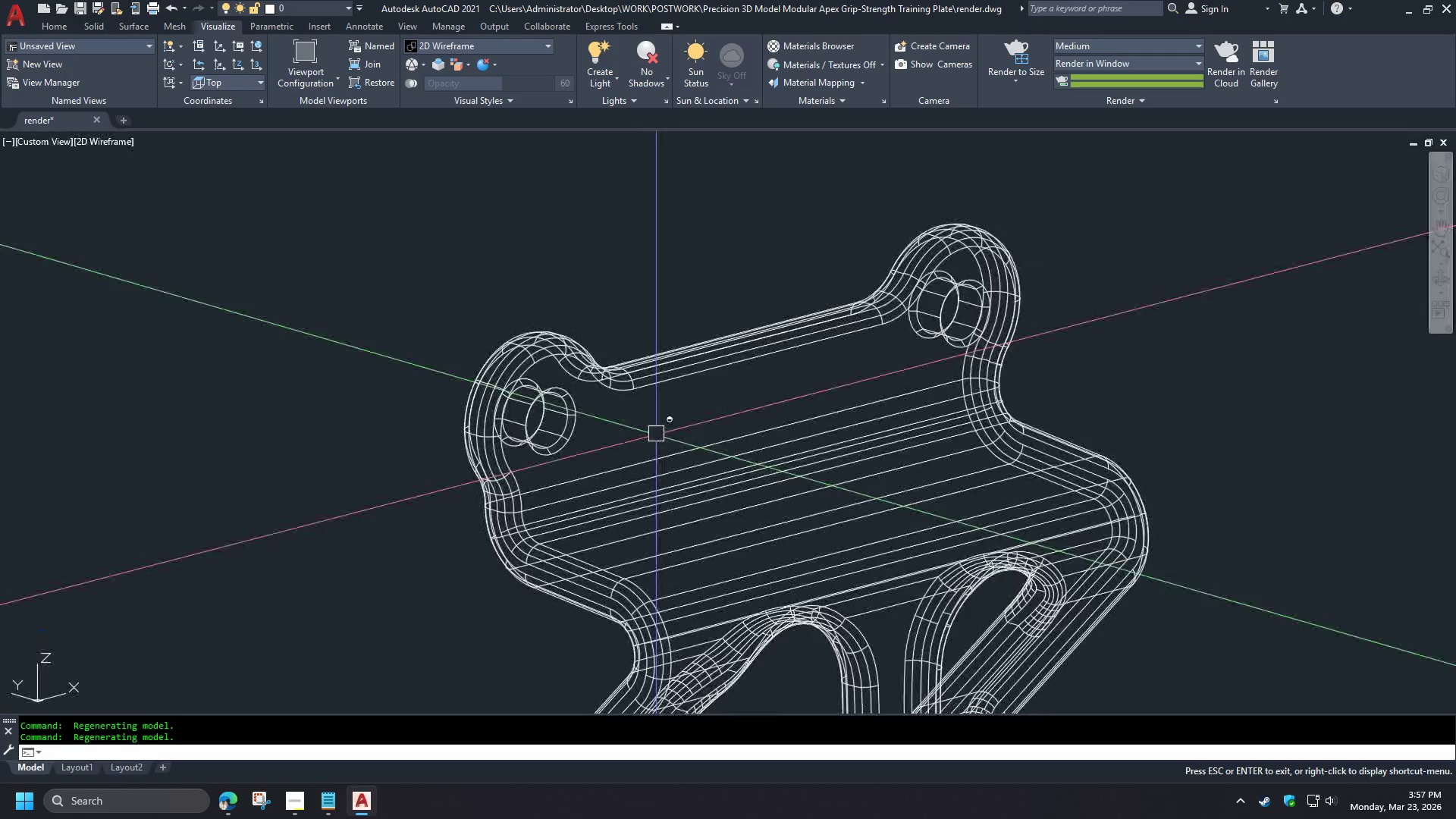 
key(Shift+ShiftLeft)
 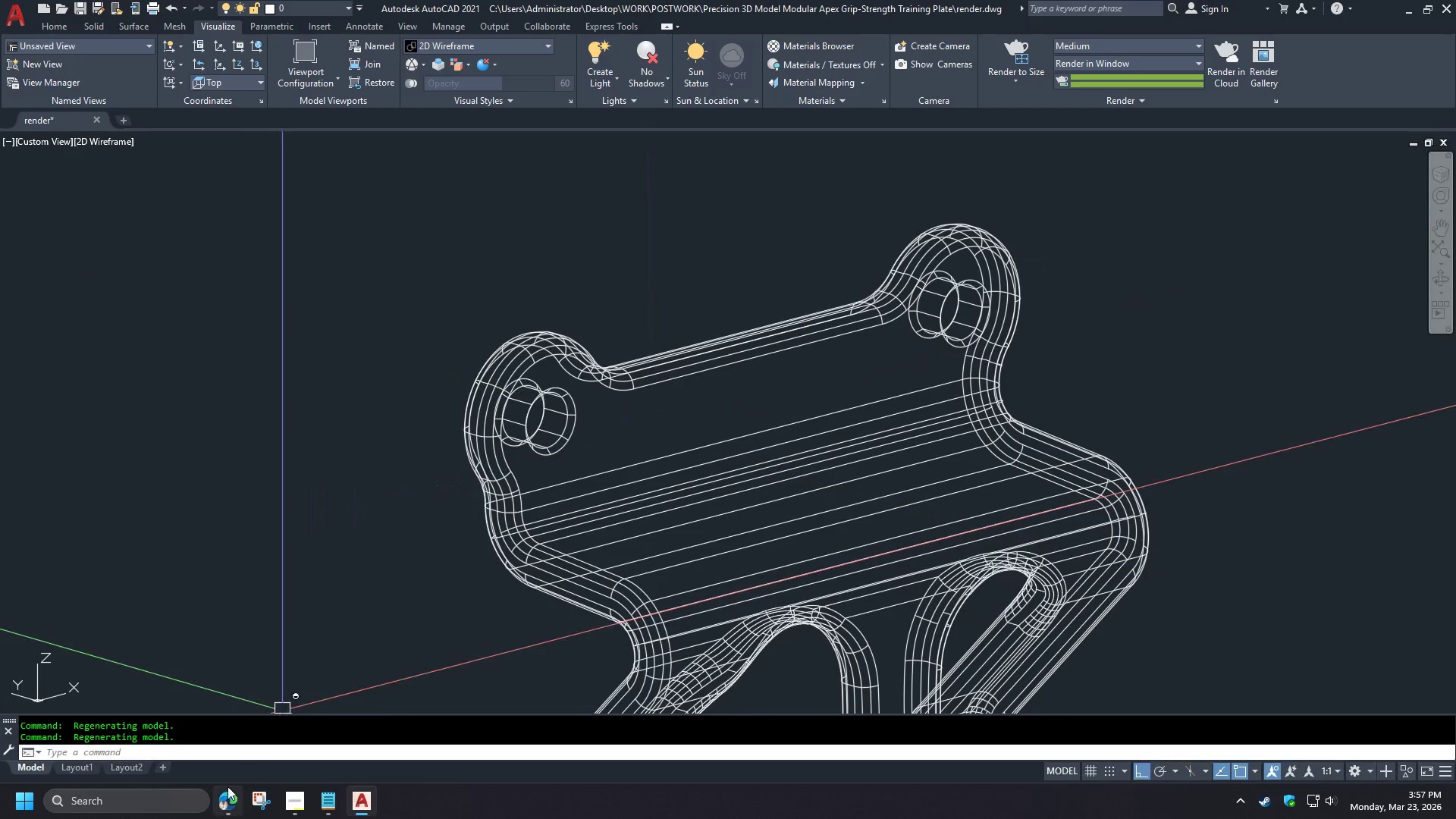 
left_click([224, 805])
 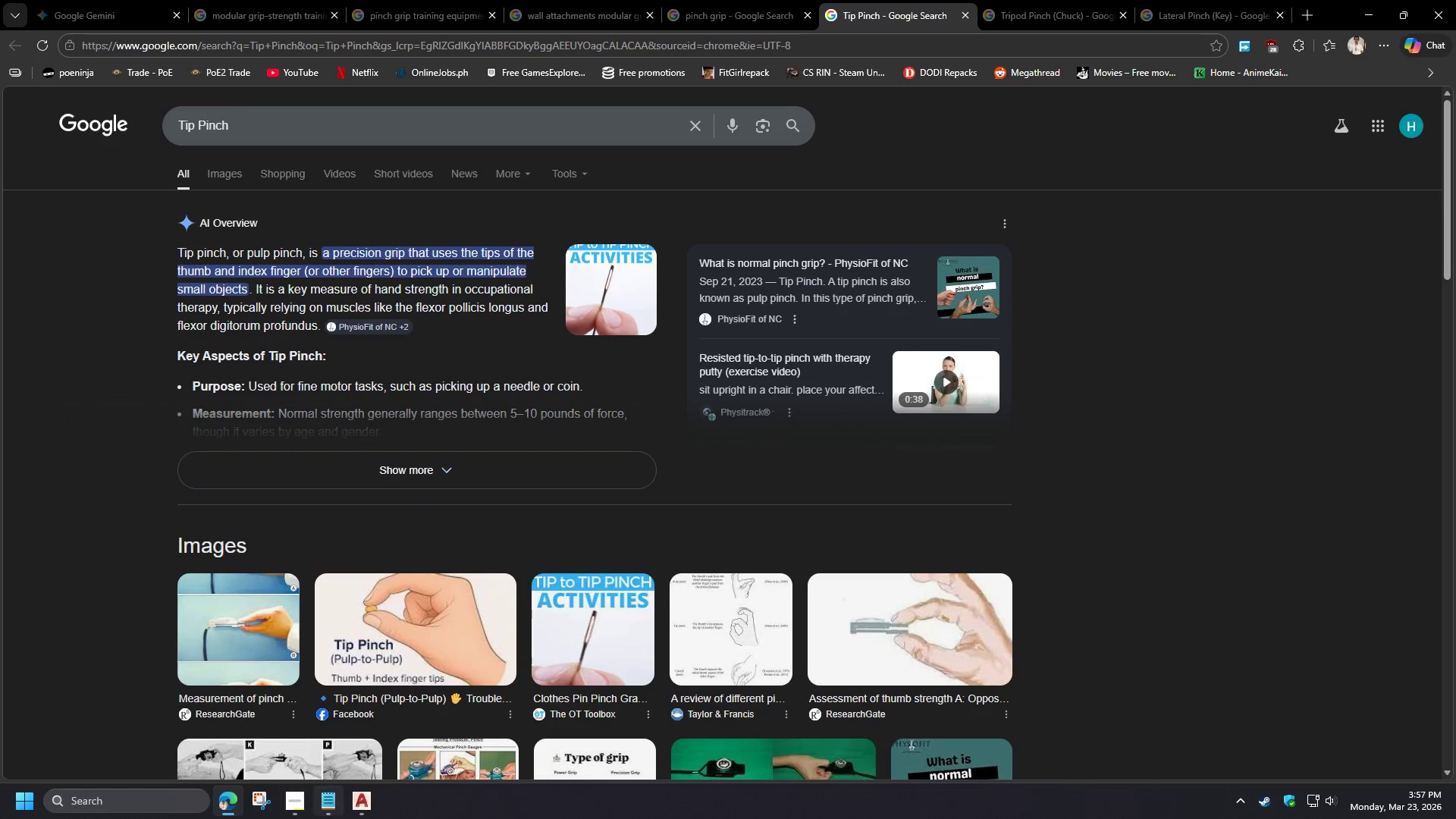 
left_click([358, 802])
 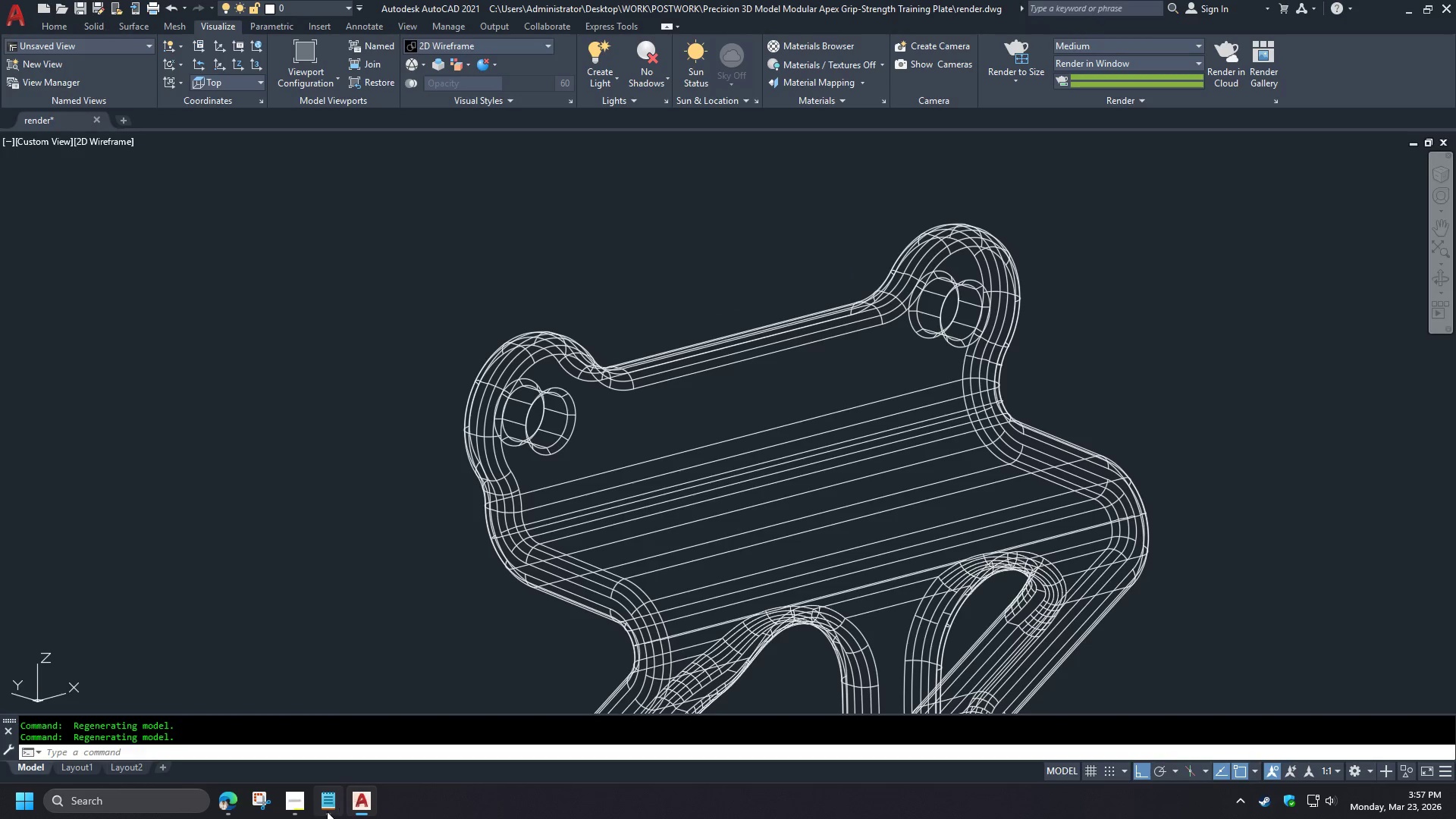 
left_click([300, 812])